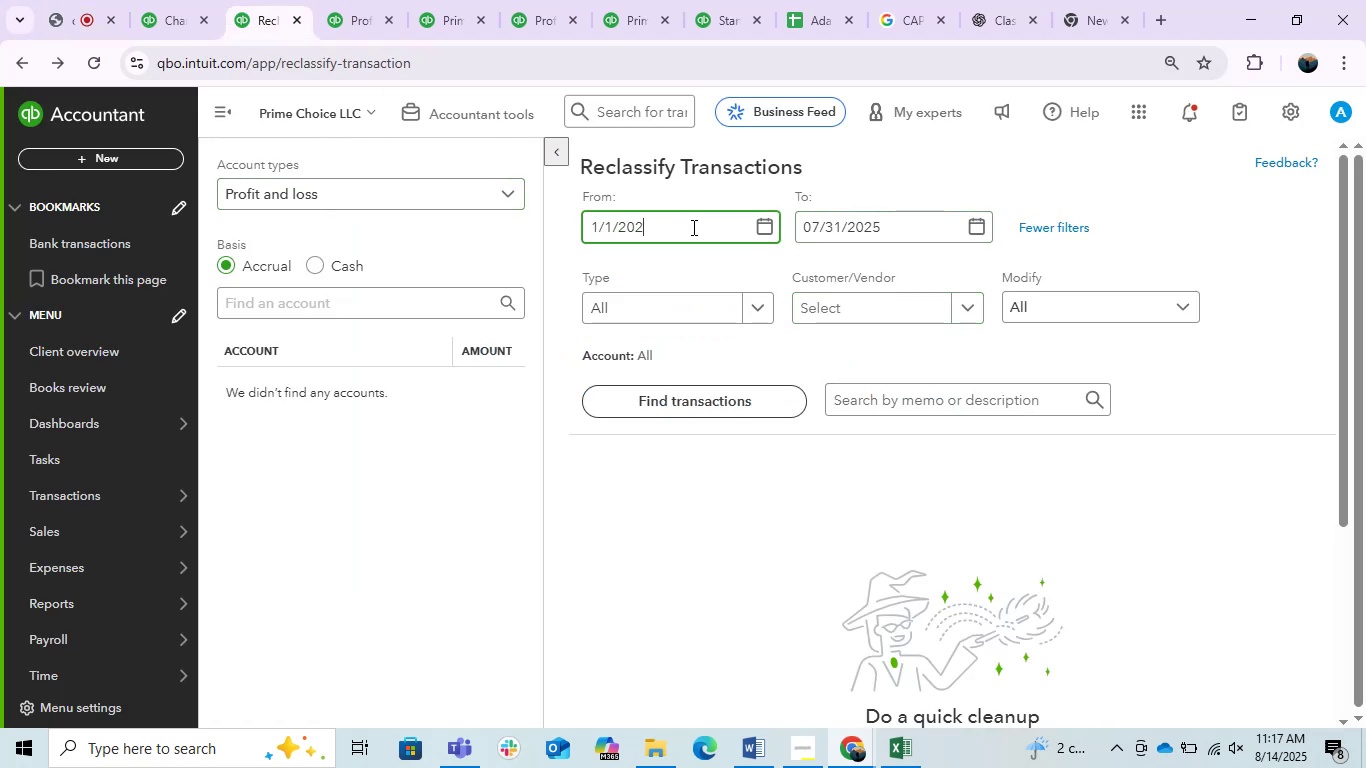 
key(Numpad4)
 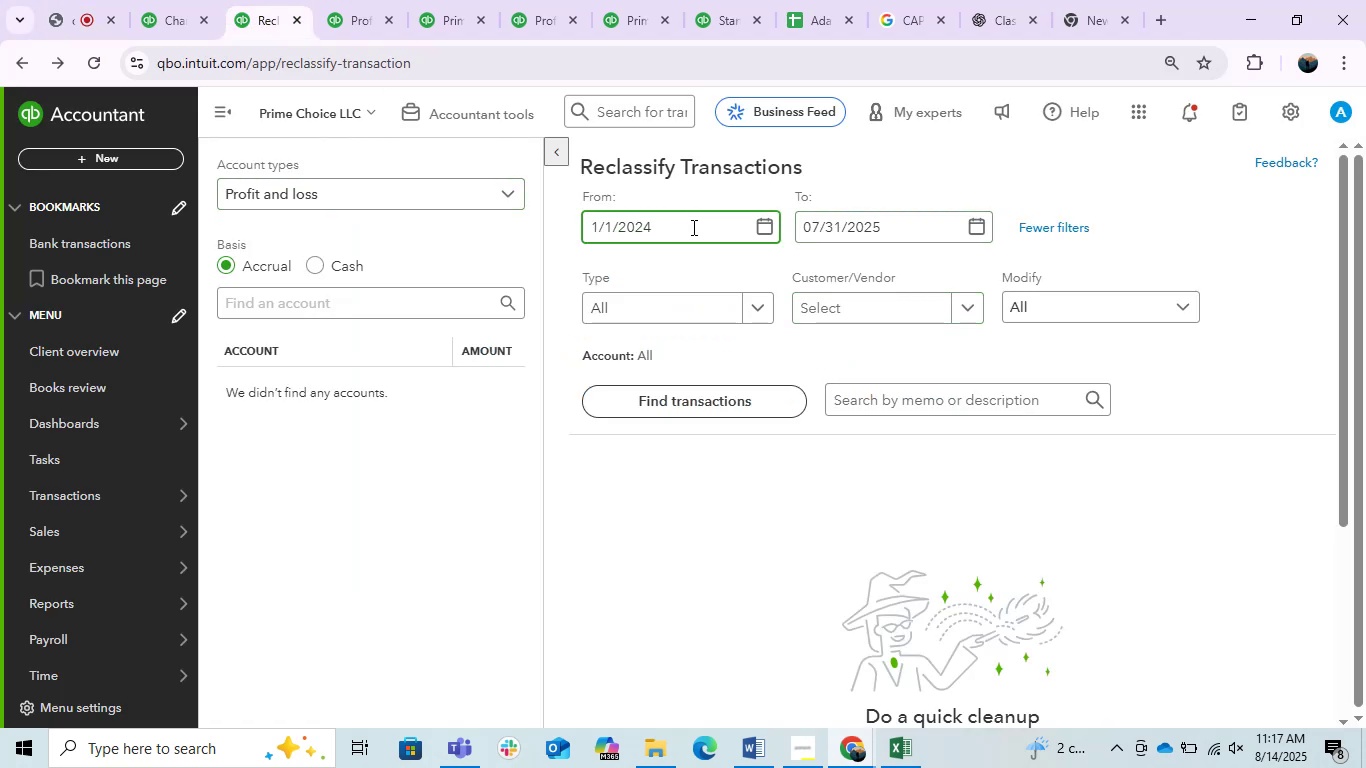 
key(Tab)
 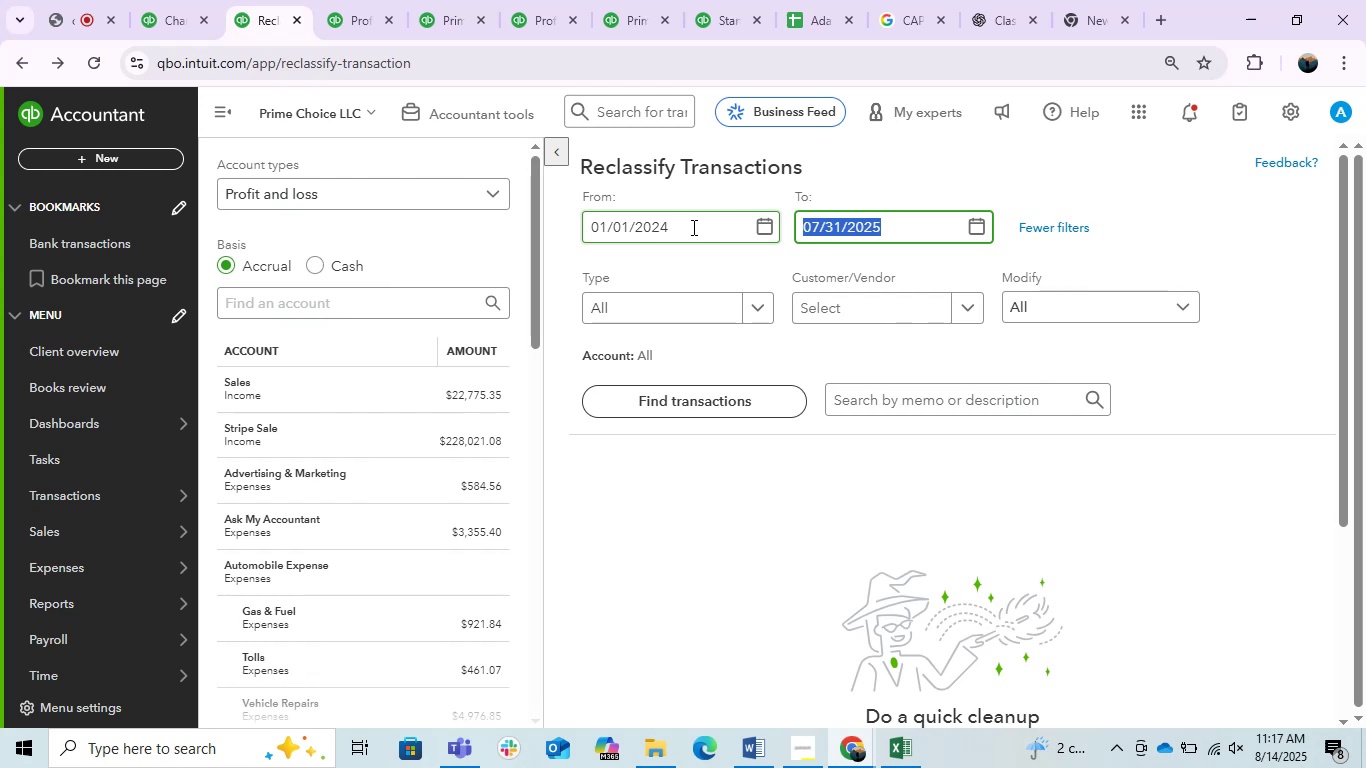 
wait(5.98)
 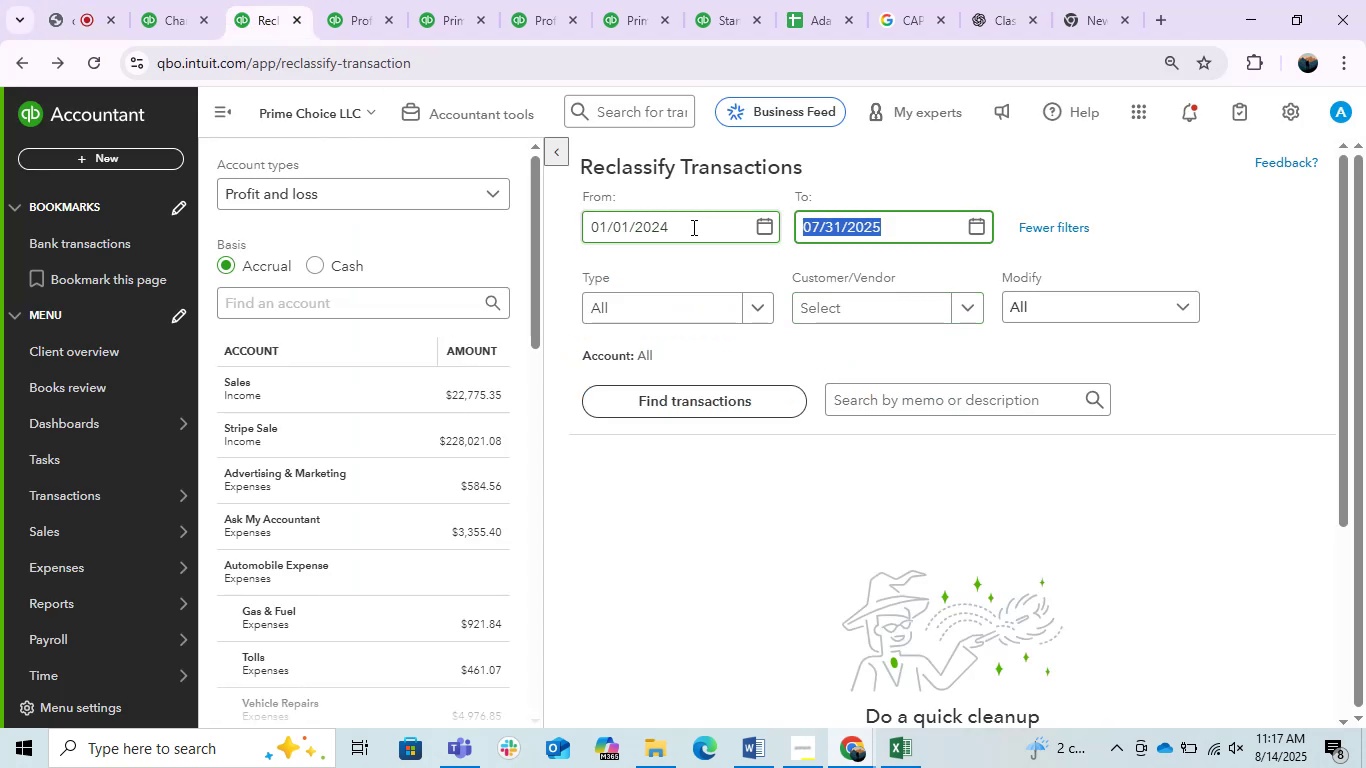 
key(Numpad1)
 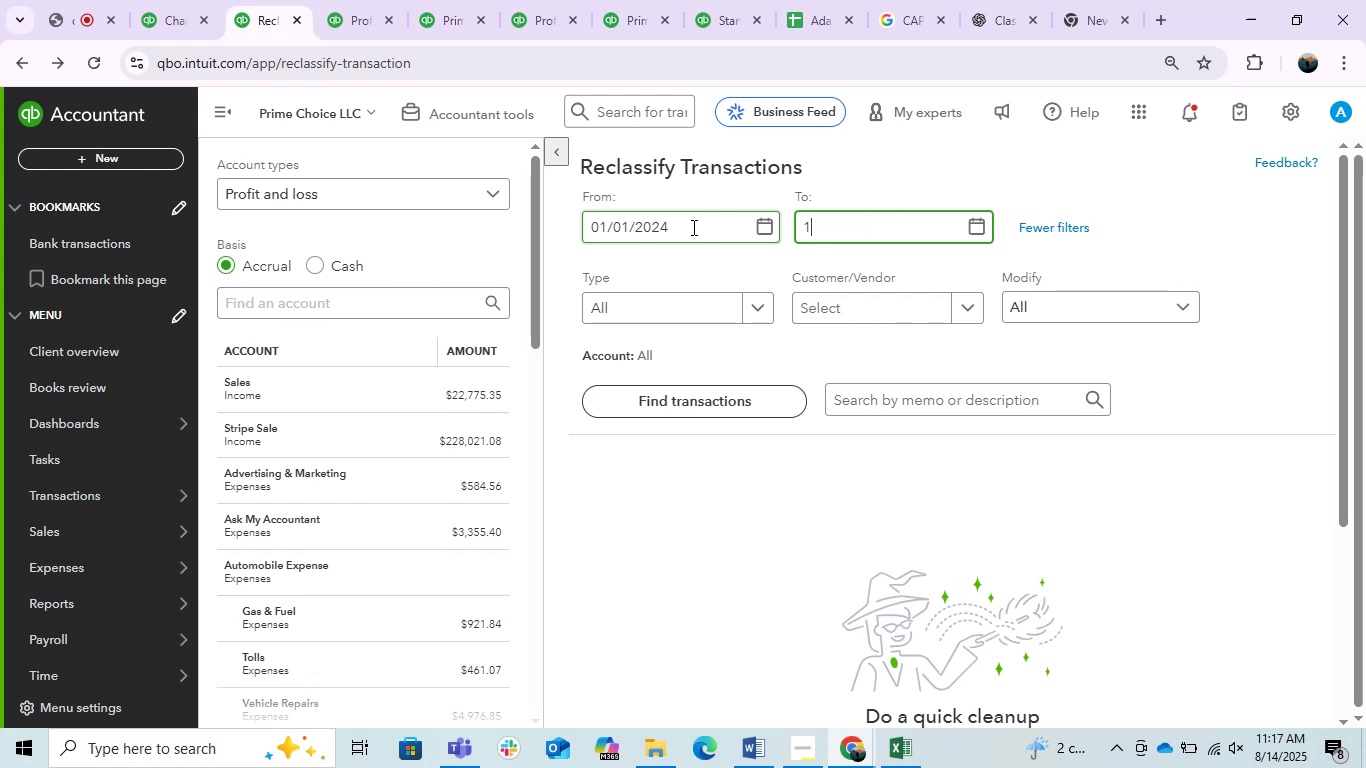 
key(Numpad2)
 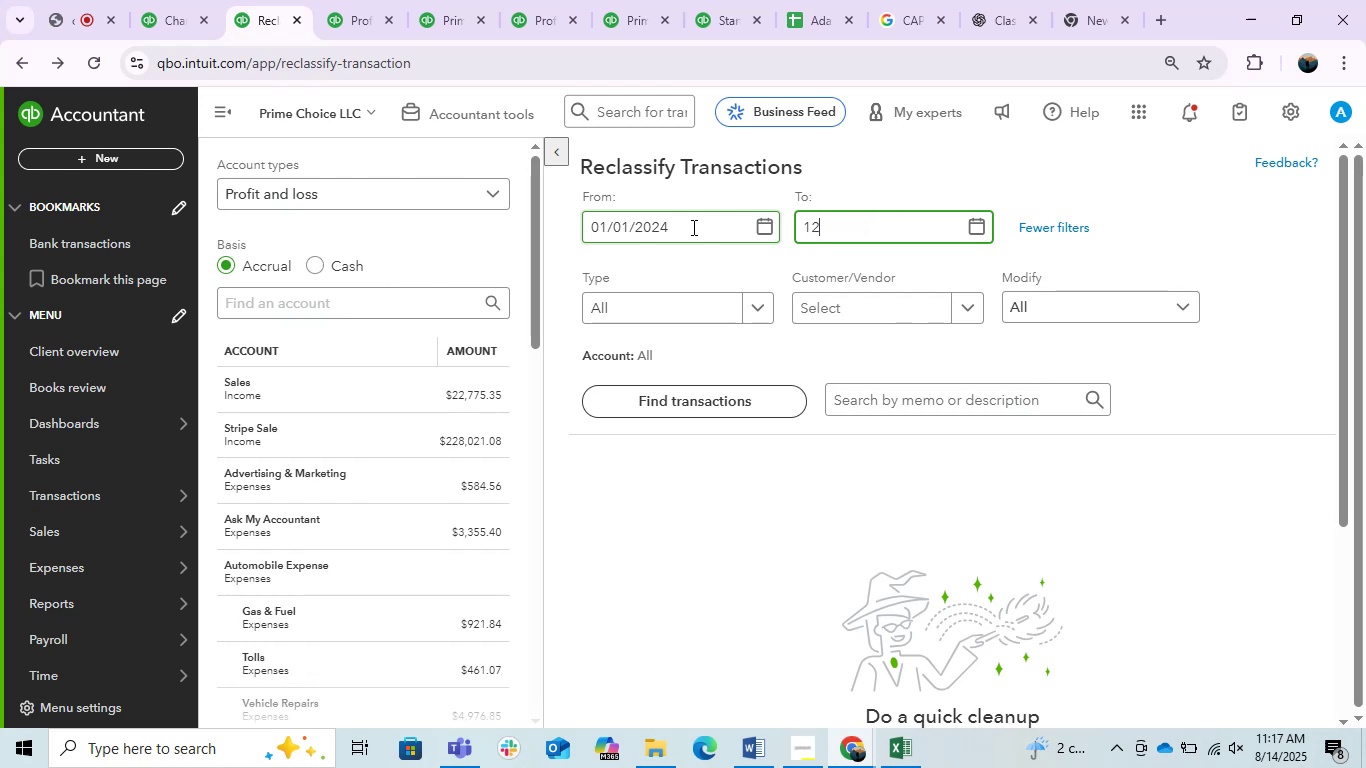 
key(NumpadDivide)
 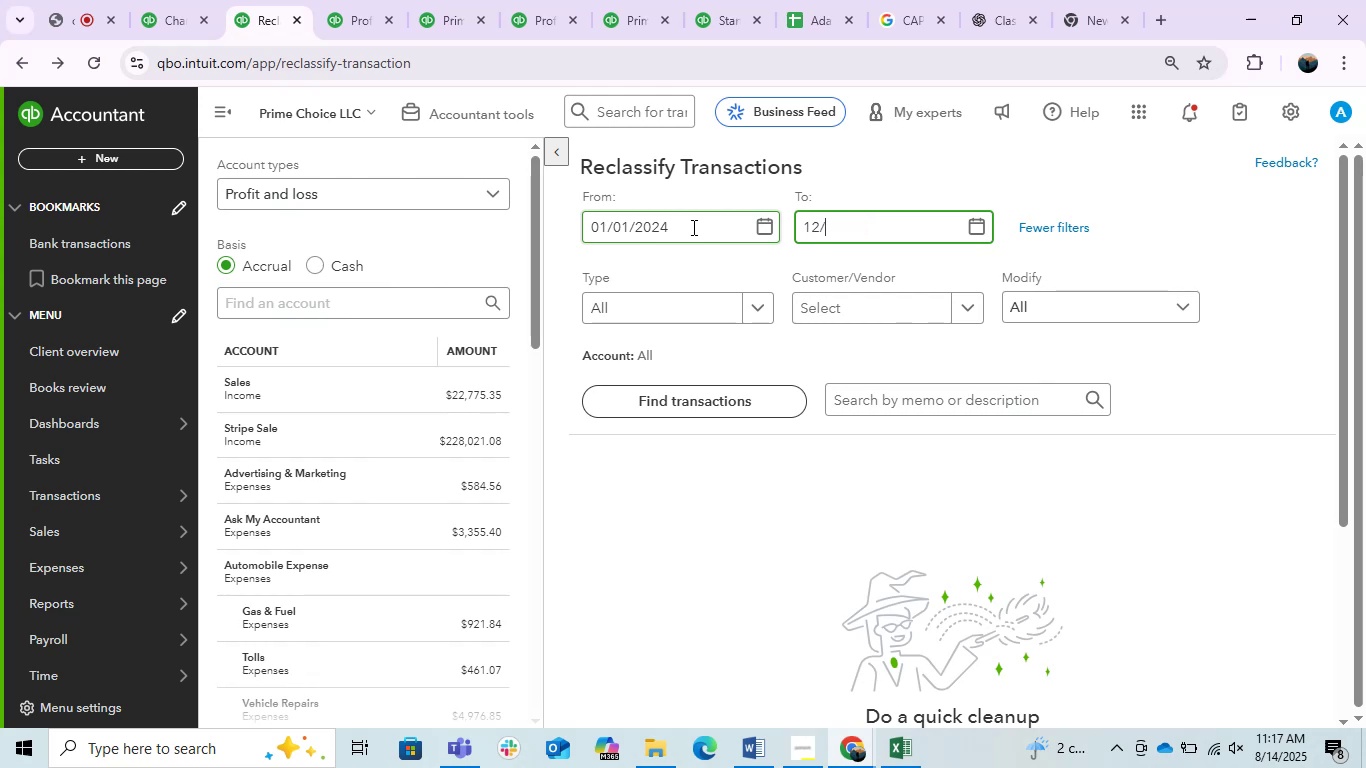 
key(Numpad3)
 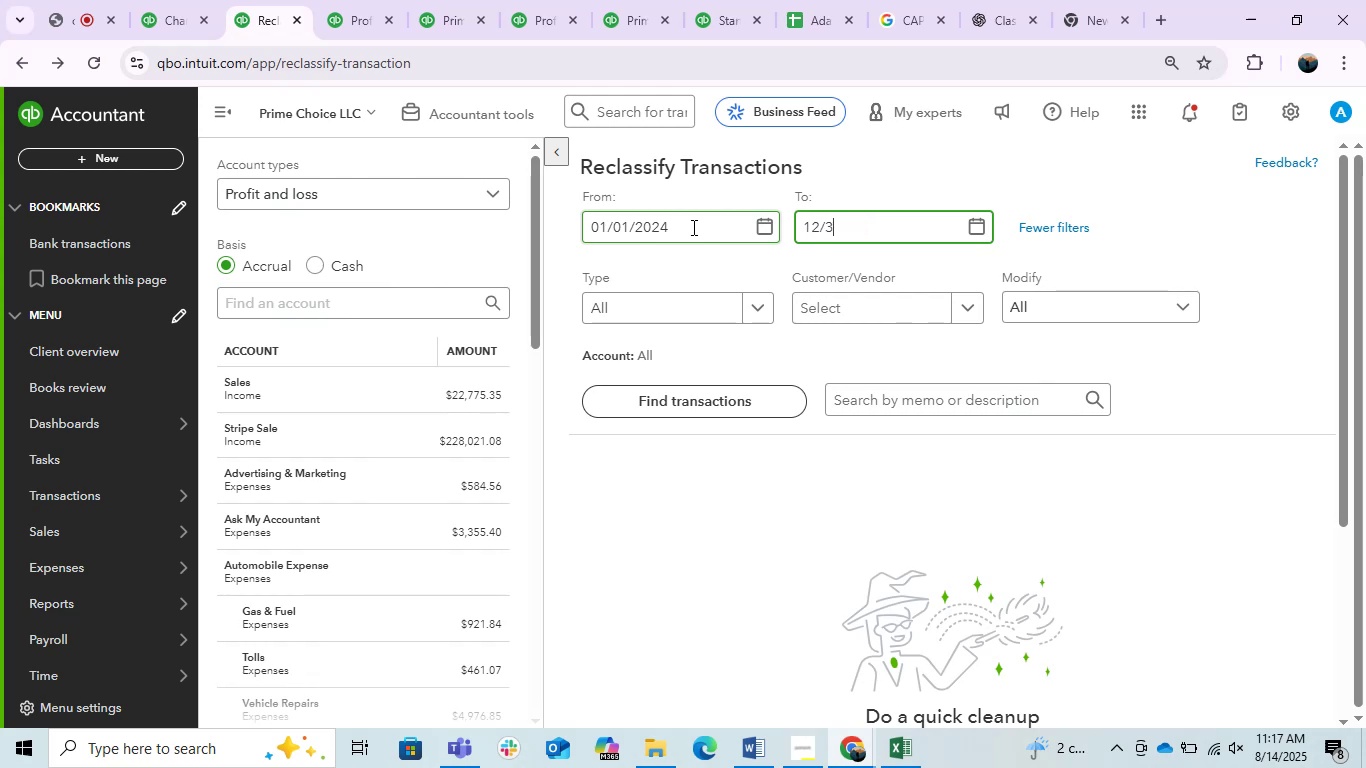 
key(Numpad1)
 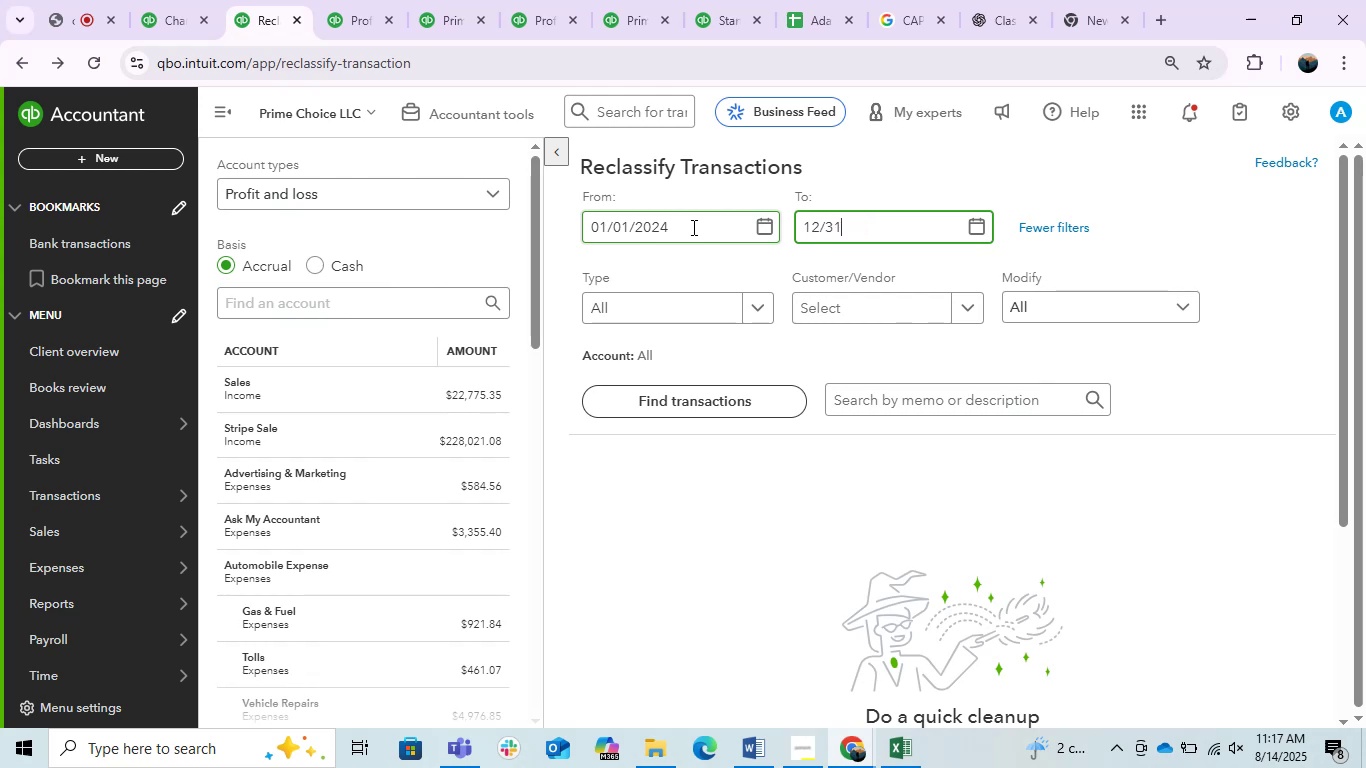 
key(NumpadDivide)
 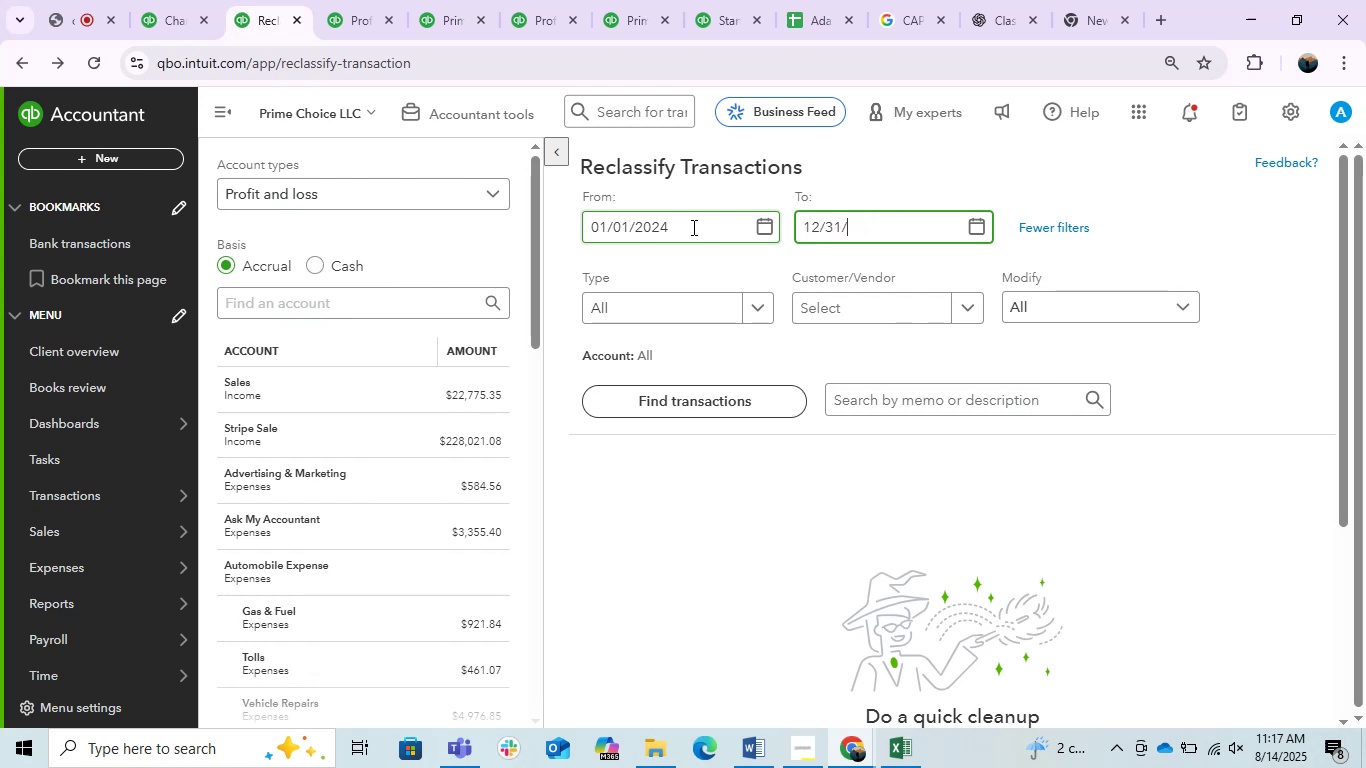 
key(Numpad2)
 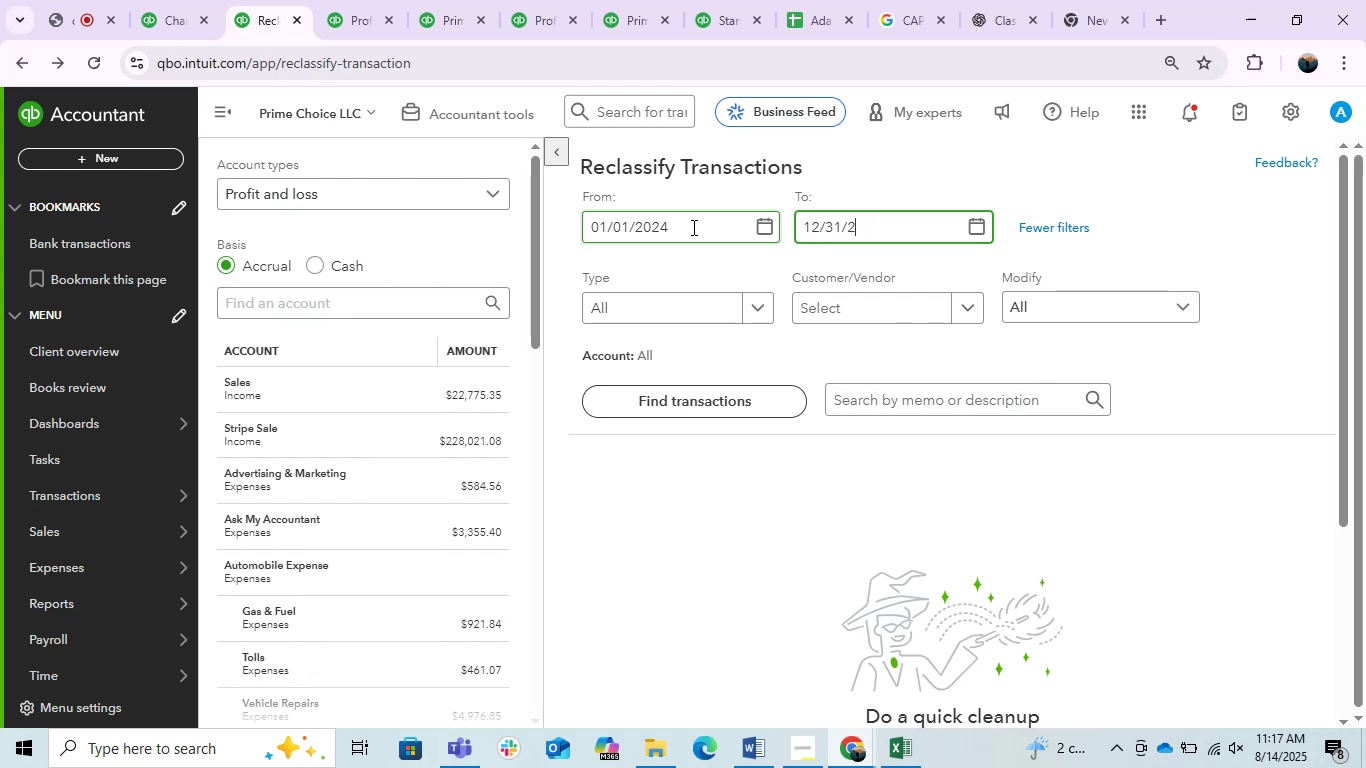 
key(Numpad4)
 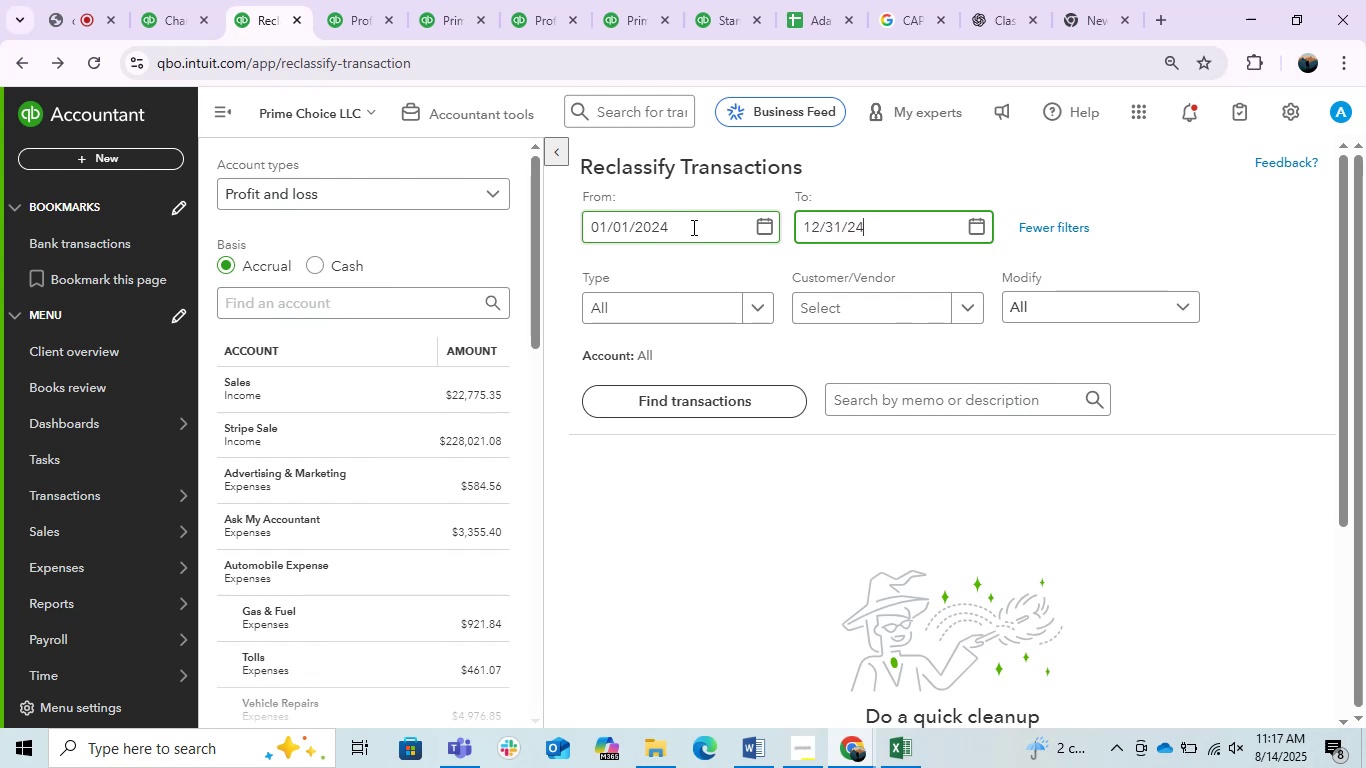 
key(Enter)
 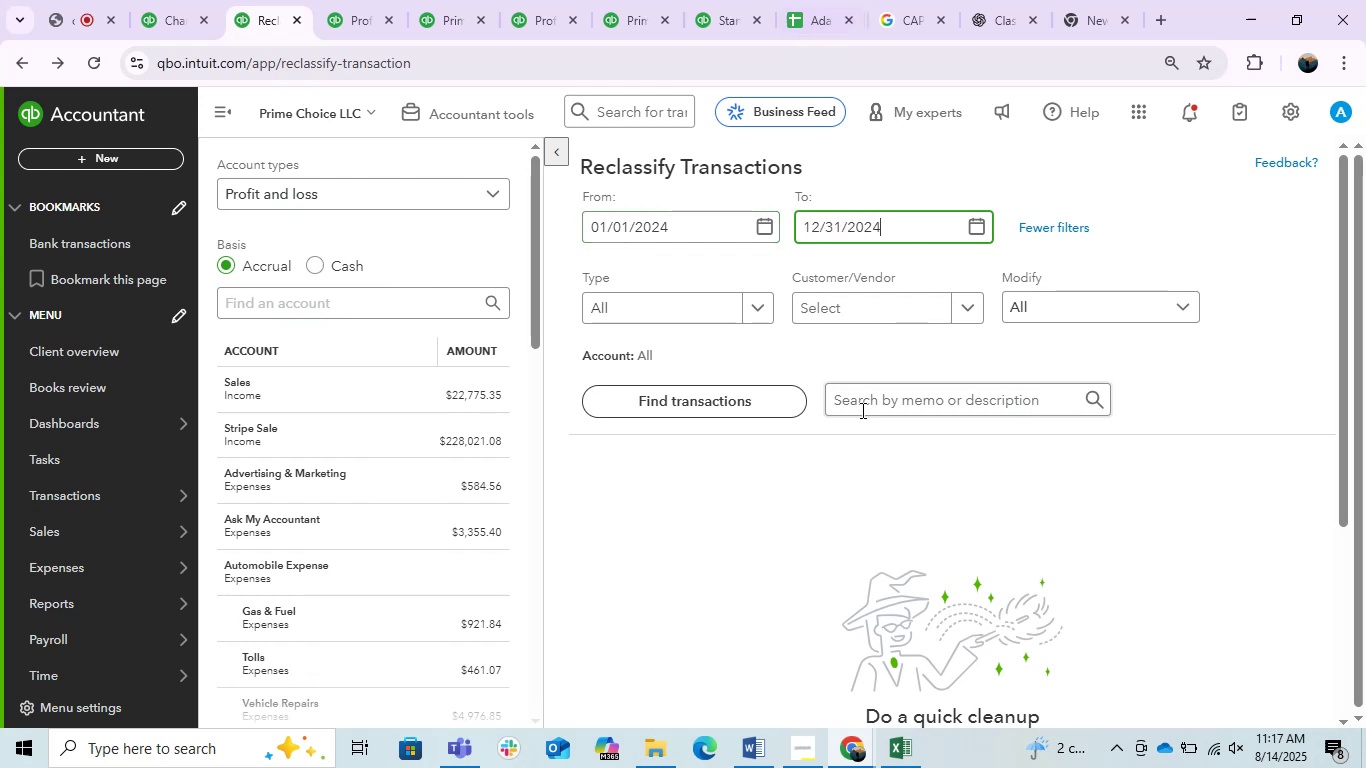 
left_click([707, 397])
 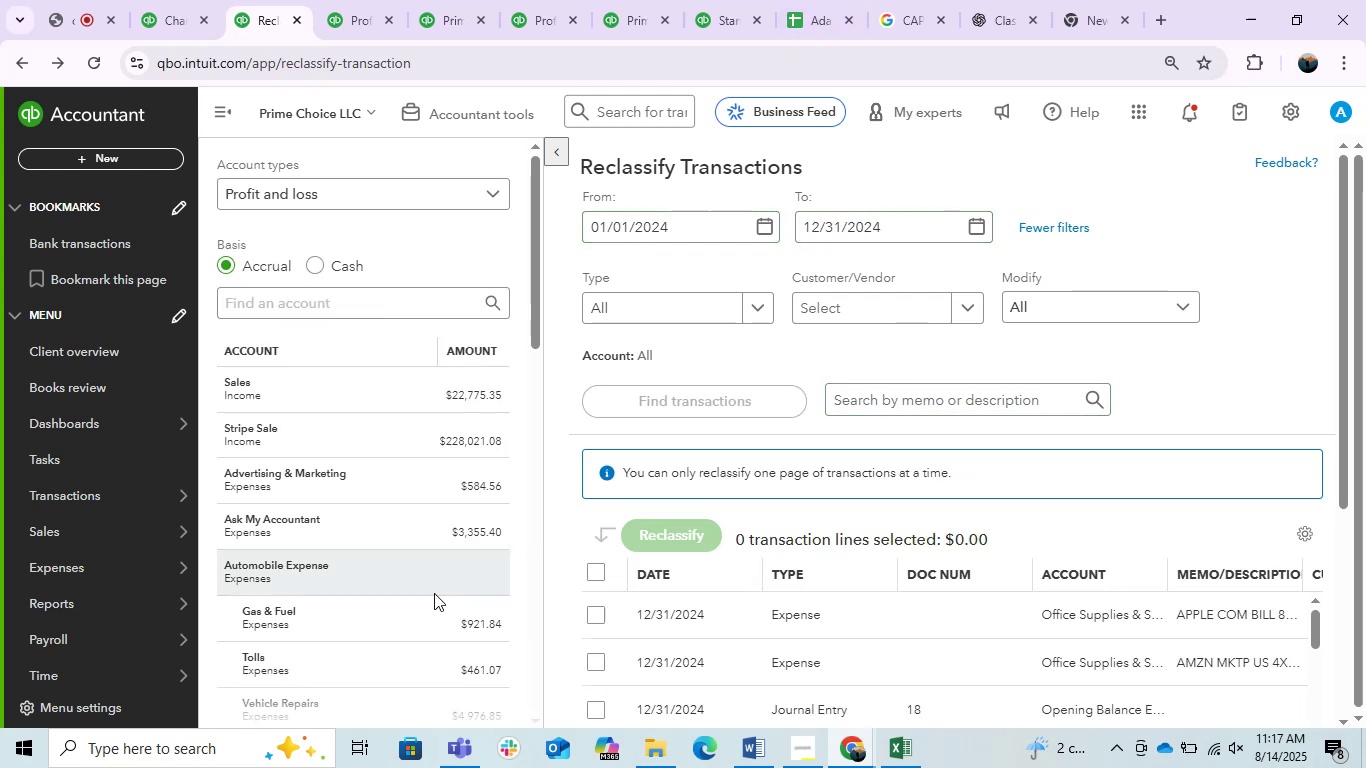 
left_click([407, 538])
 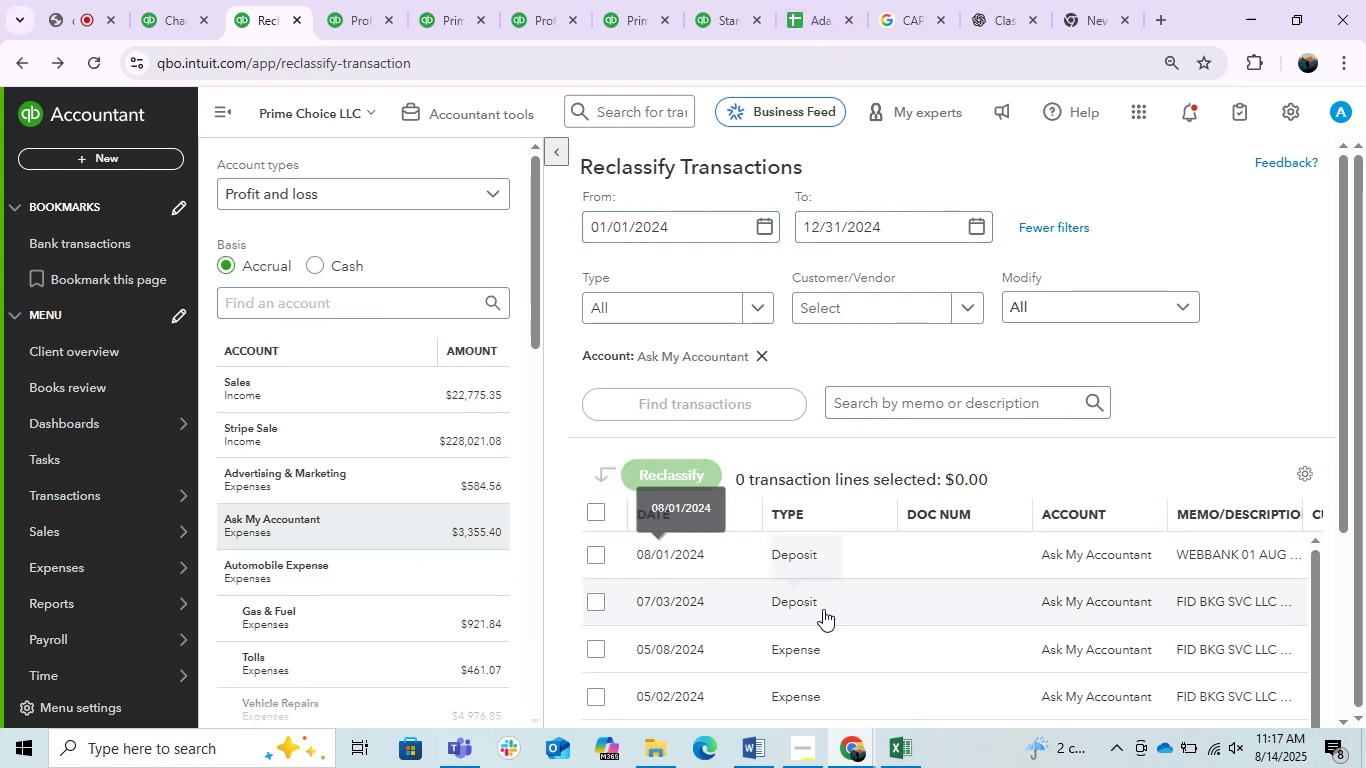 
scroll: coordinate [748, 631], scroll_direction: down, amount: 5.0
 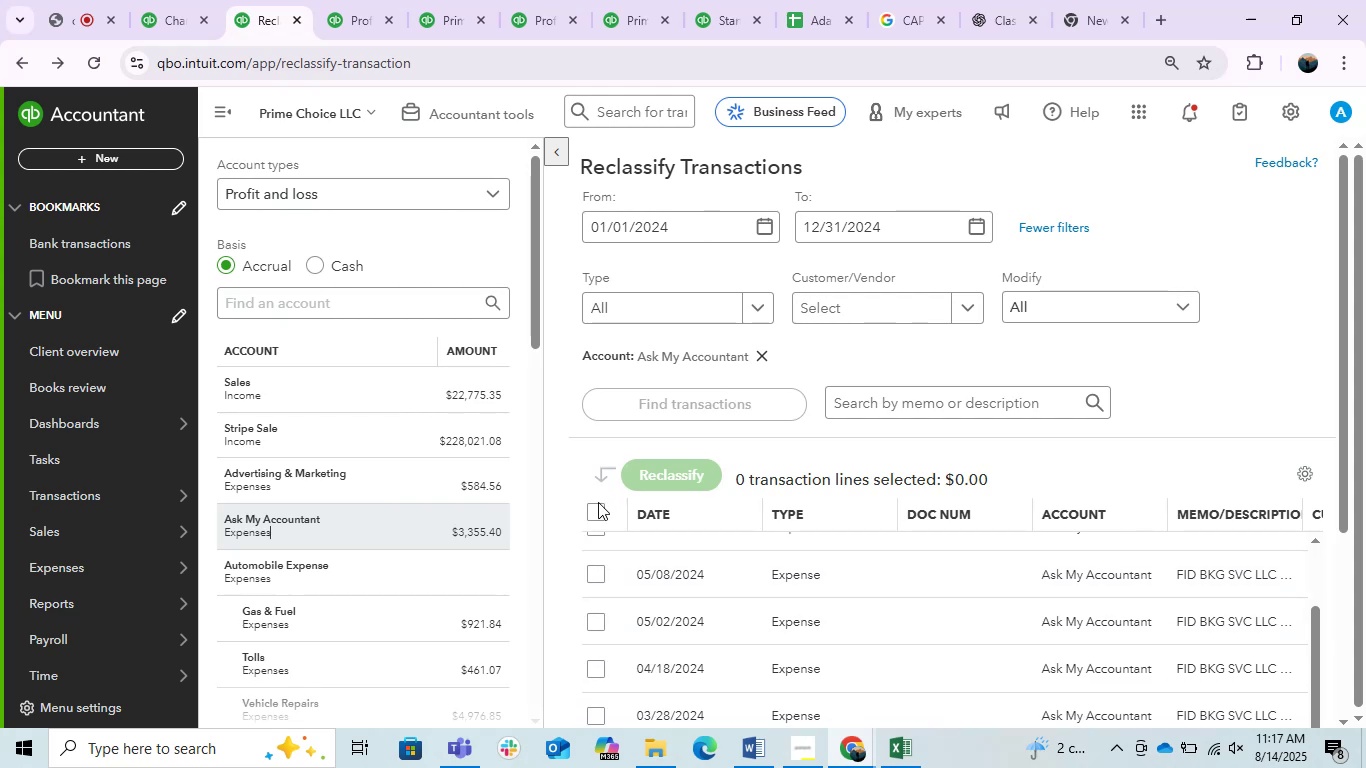 
left_click([591, 502])
 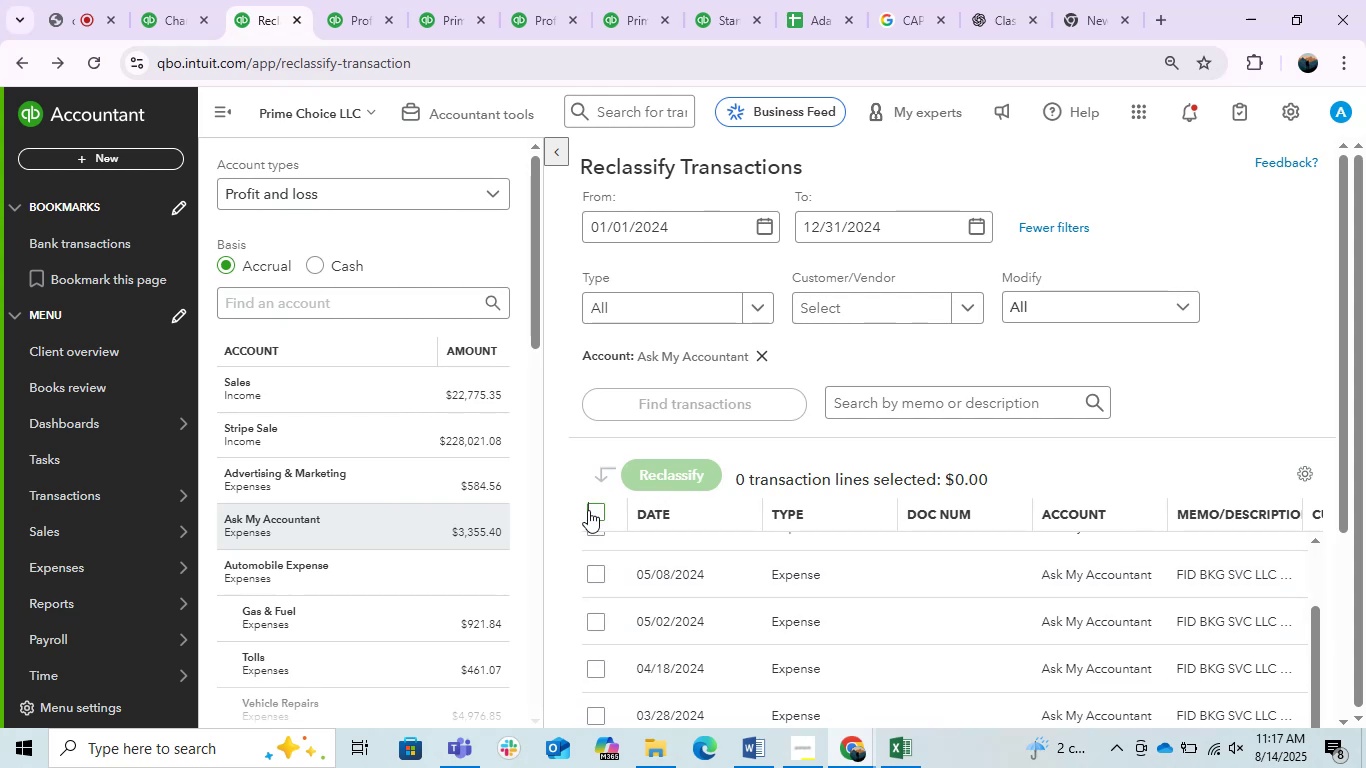 
double_click([673, 471])
 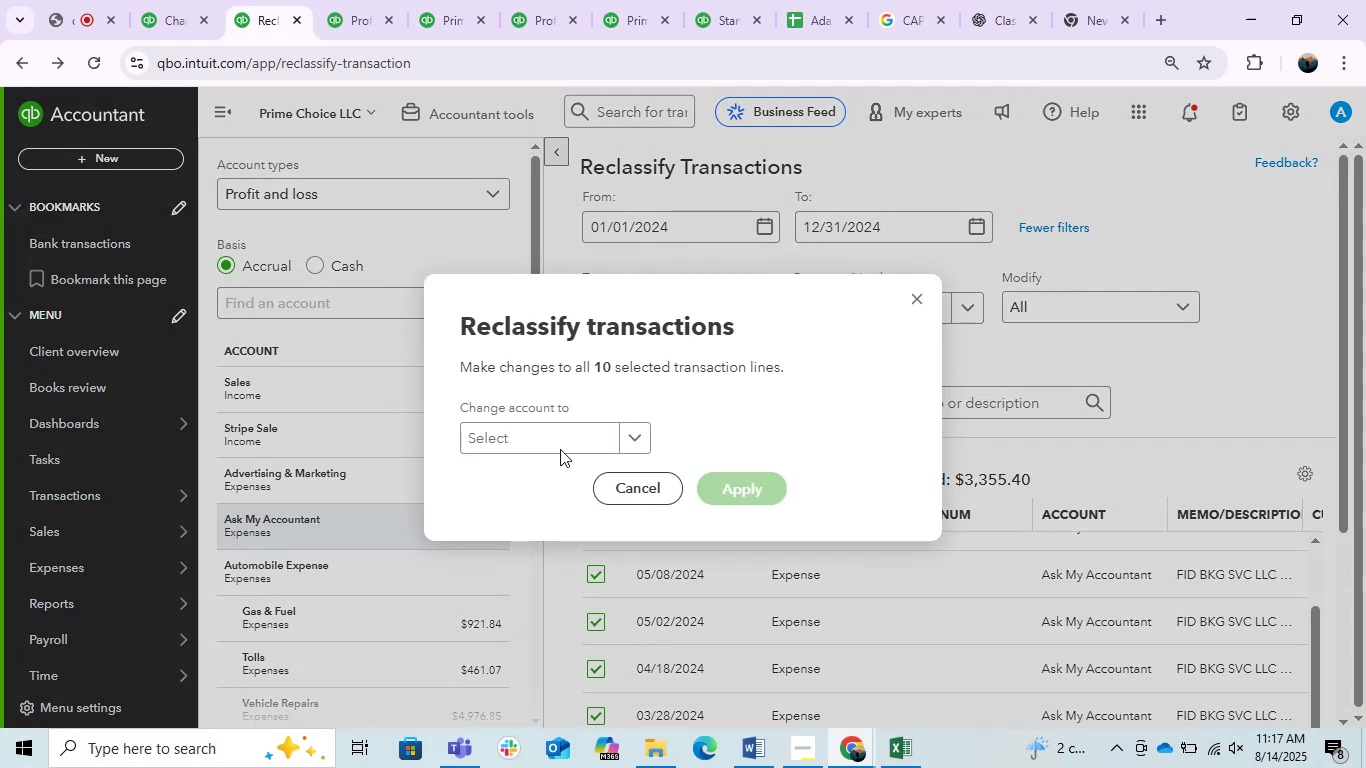 
left_click([564, 441])
 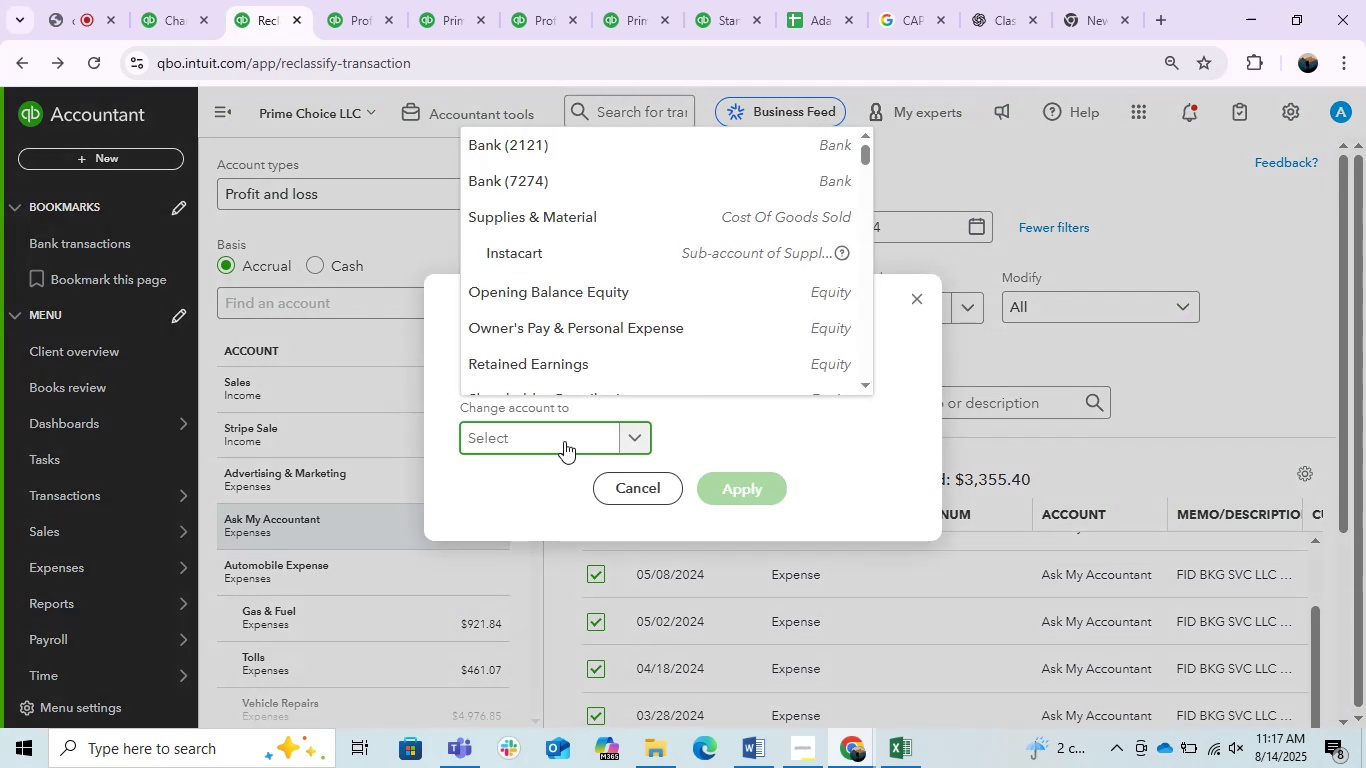 
type(owne)
 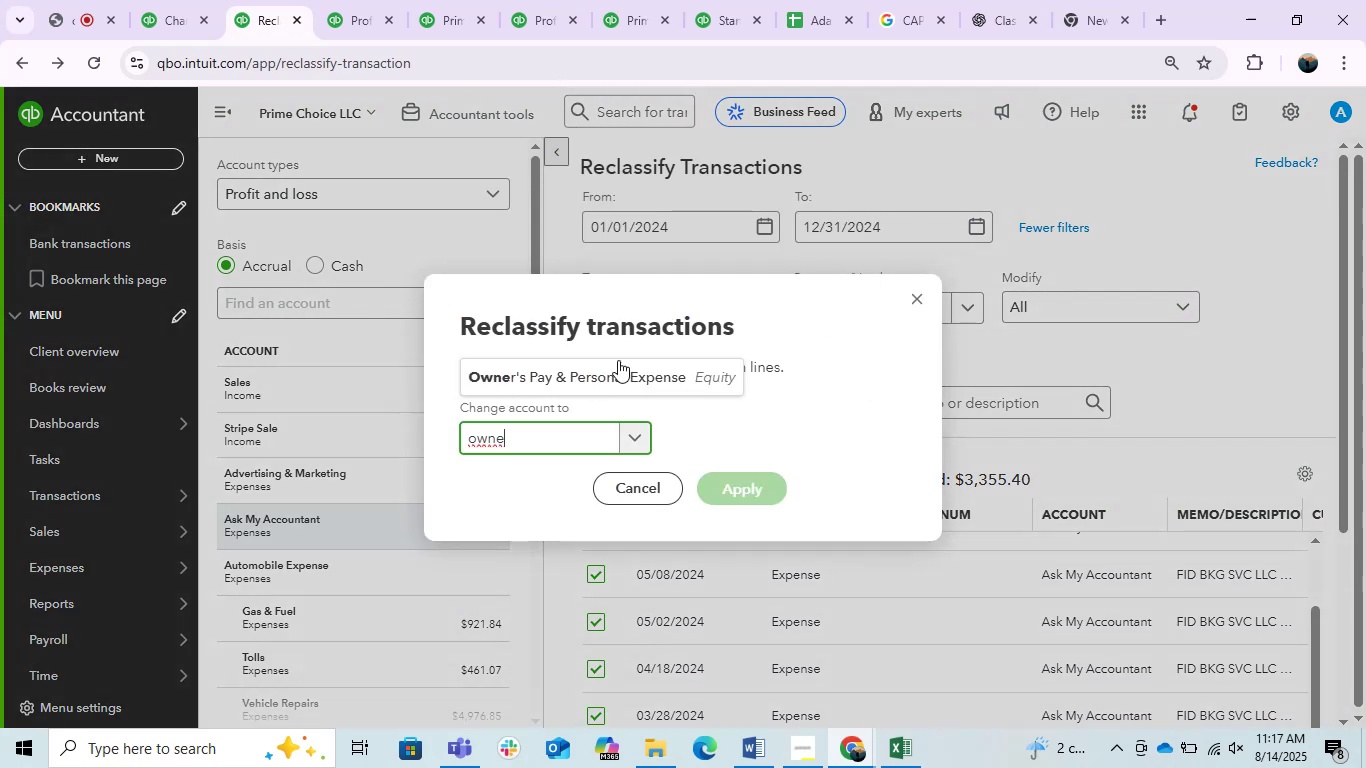 
left_click([615, 375])
 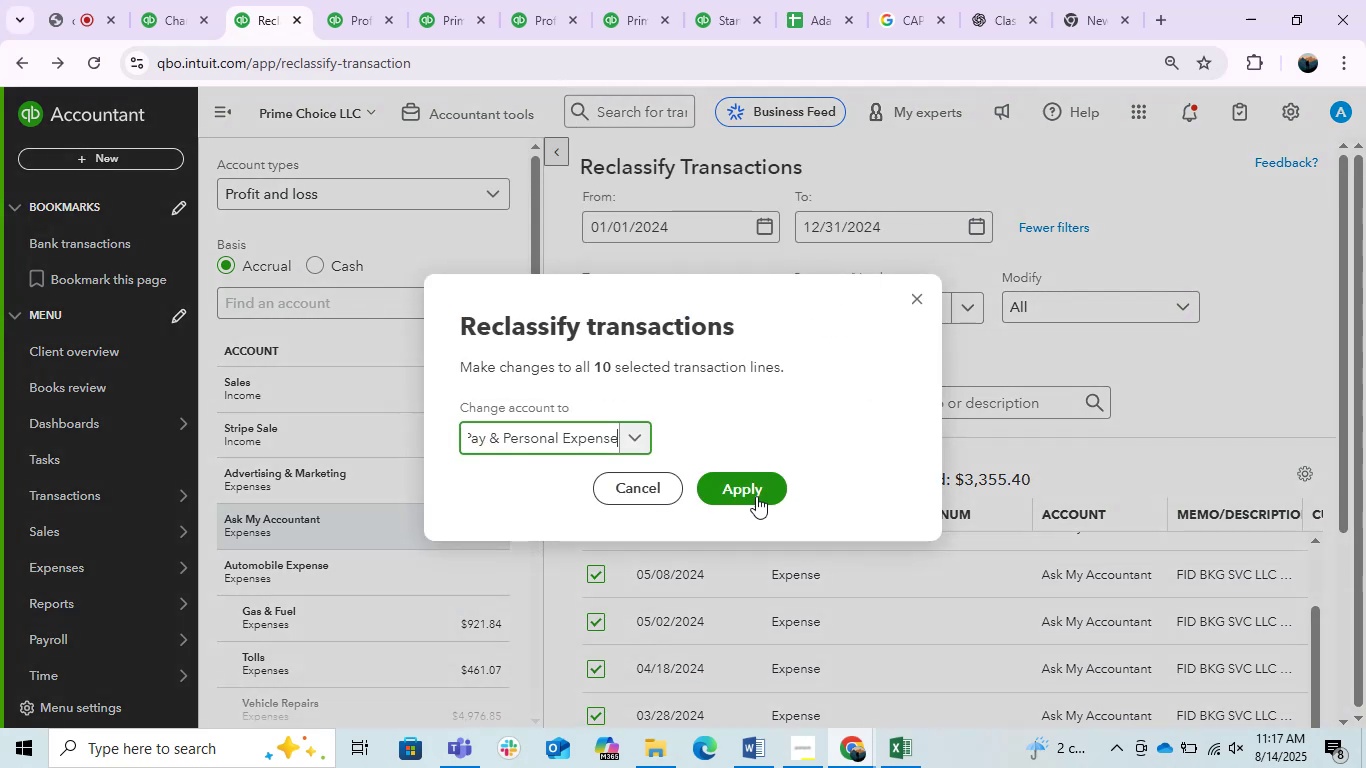 
left_click([749, 496])
 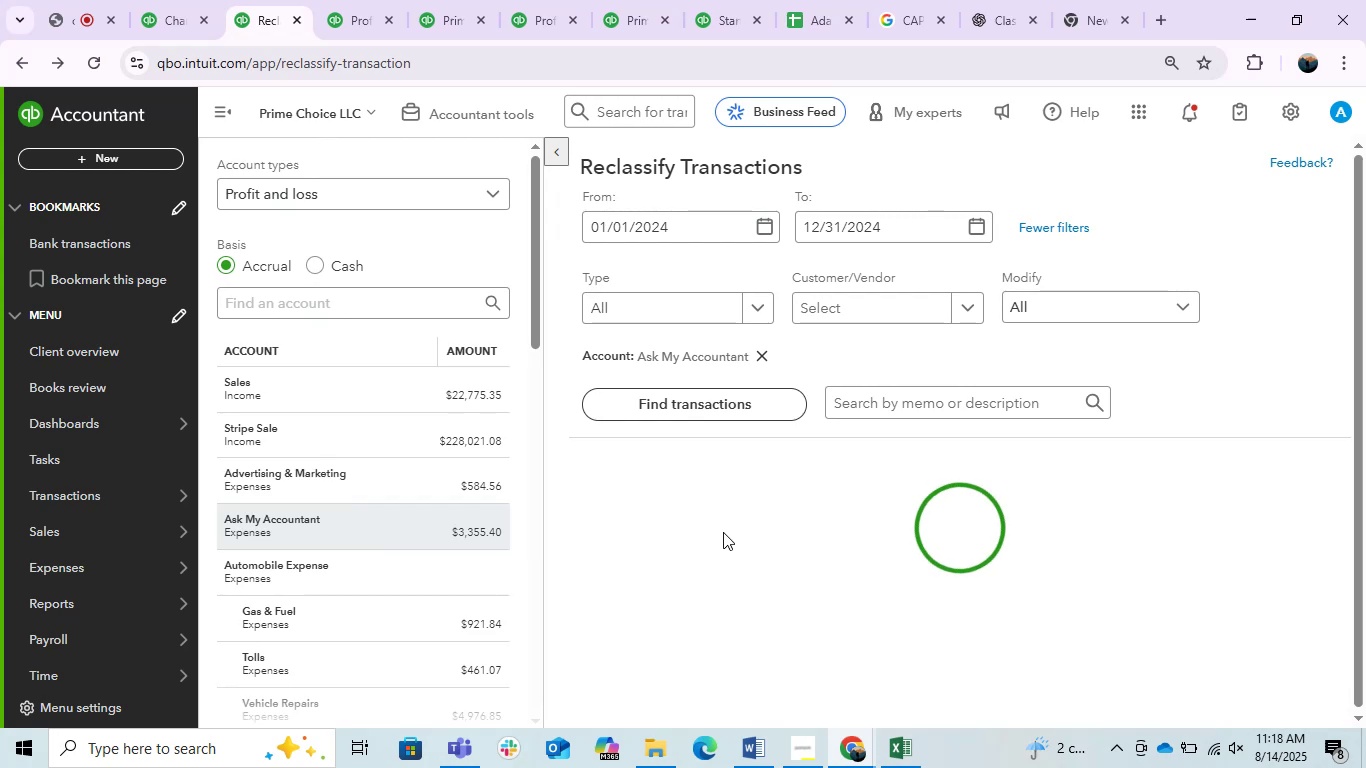 
scroll: coordinate [724, 537], scroll_direction: up, amount: 4.0
 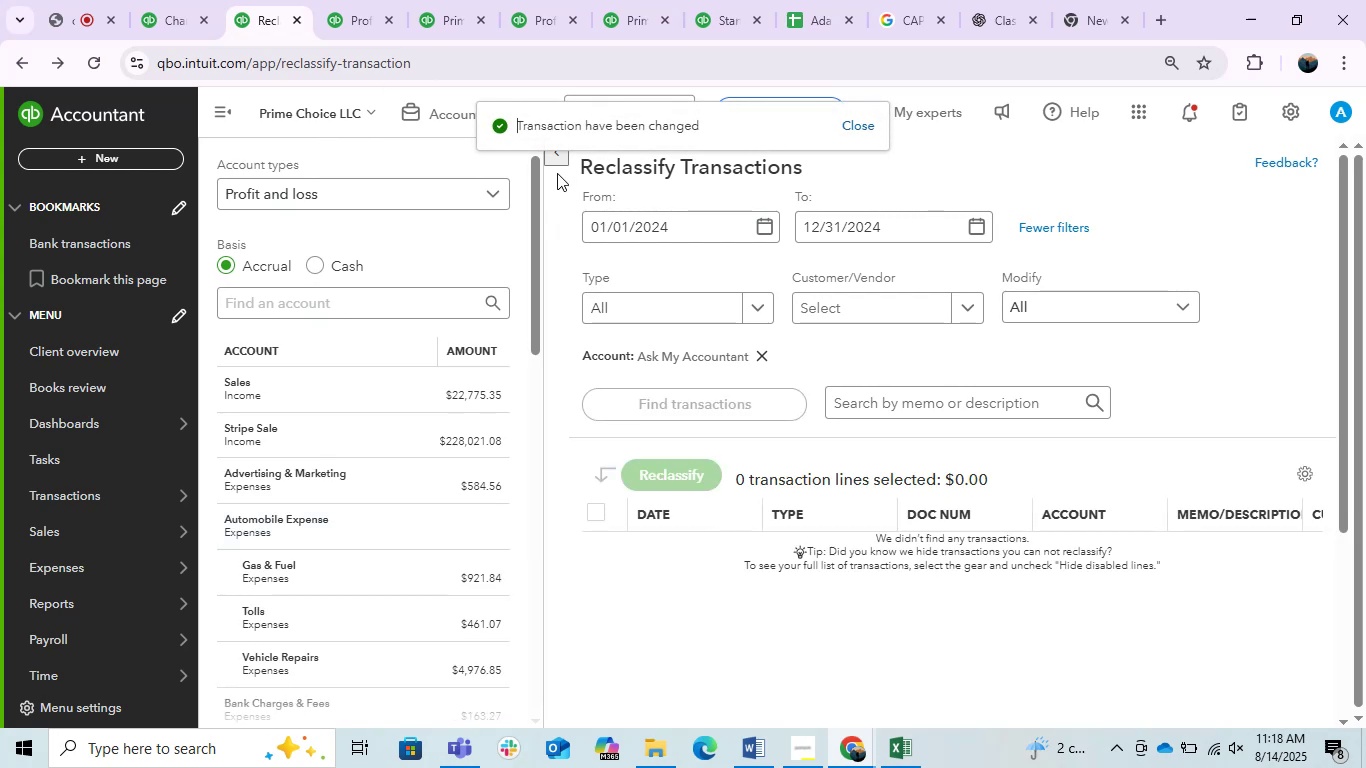 
left_click([548, 156])
 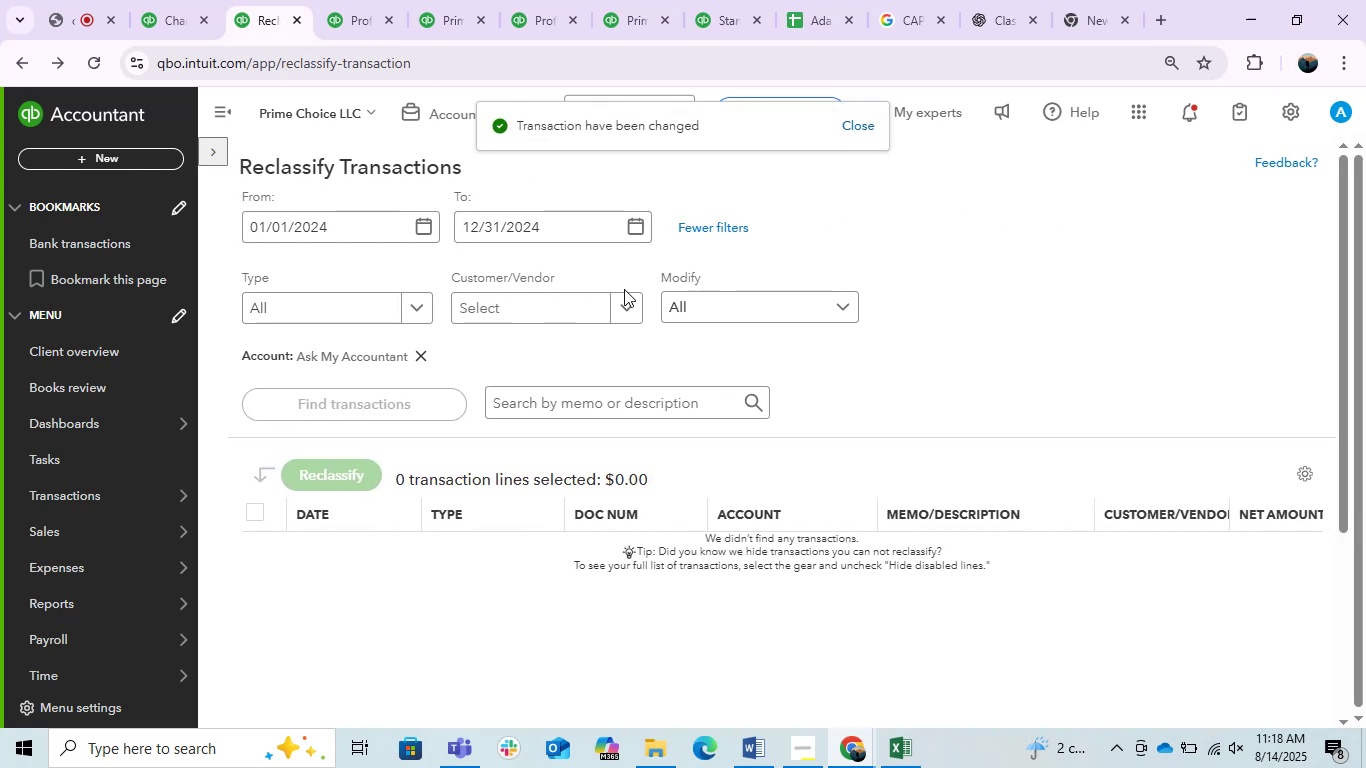 
scroll: coordinate [586, 398], scroll_direction: up, amount: 5.0
 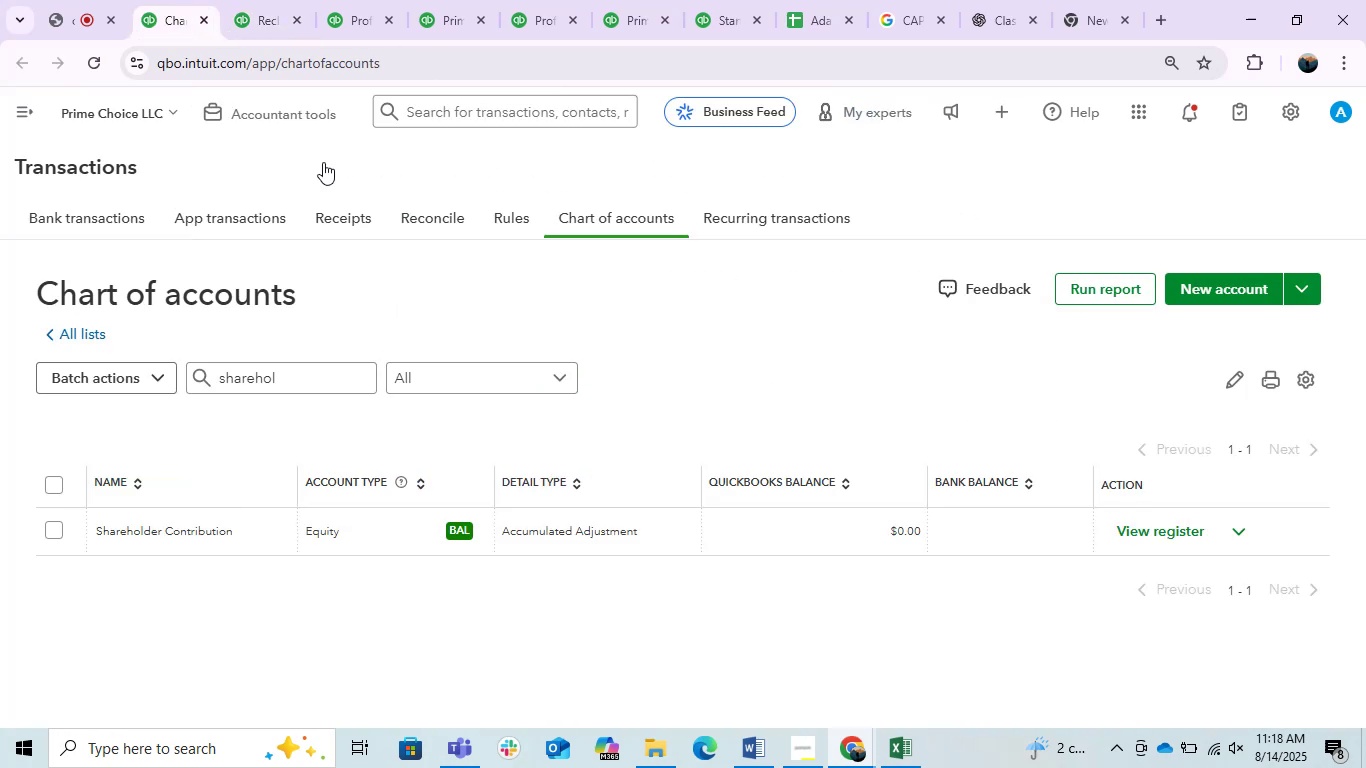 
scroll: coordinate [667, 501], scroll_direction: none, amount: 0.0
 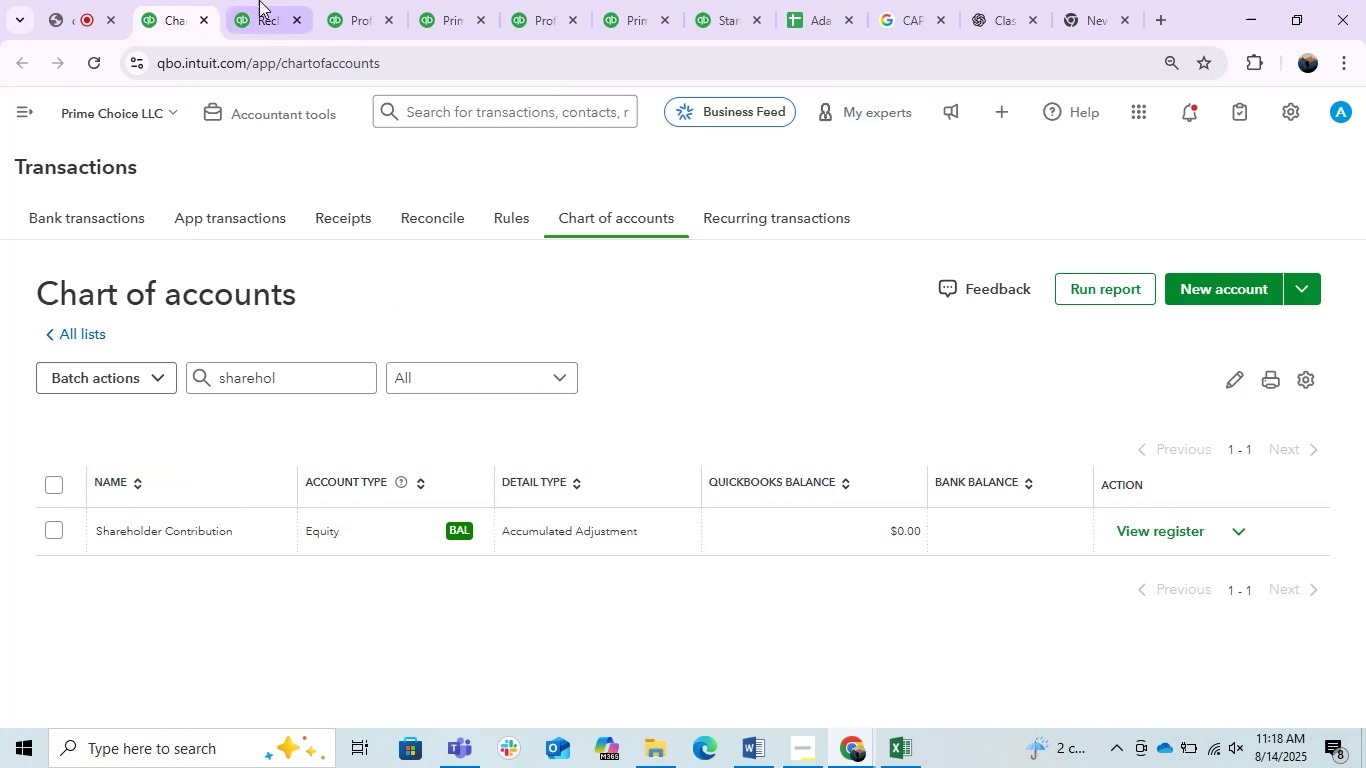 
left_click([267, 0])
 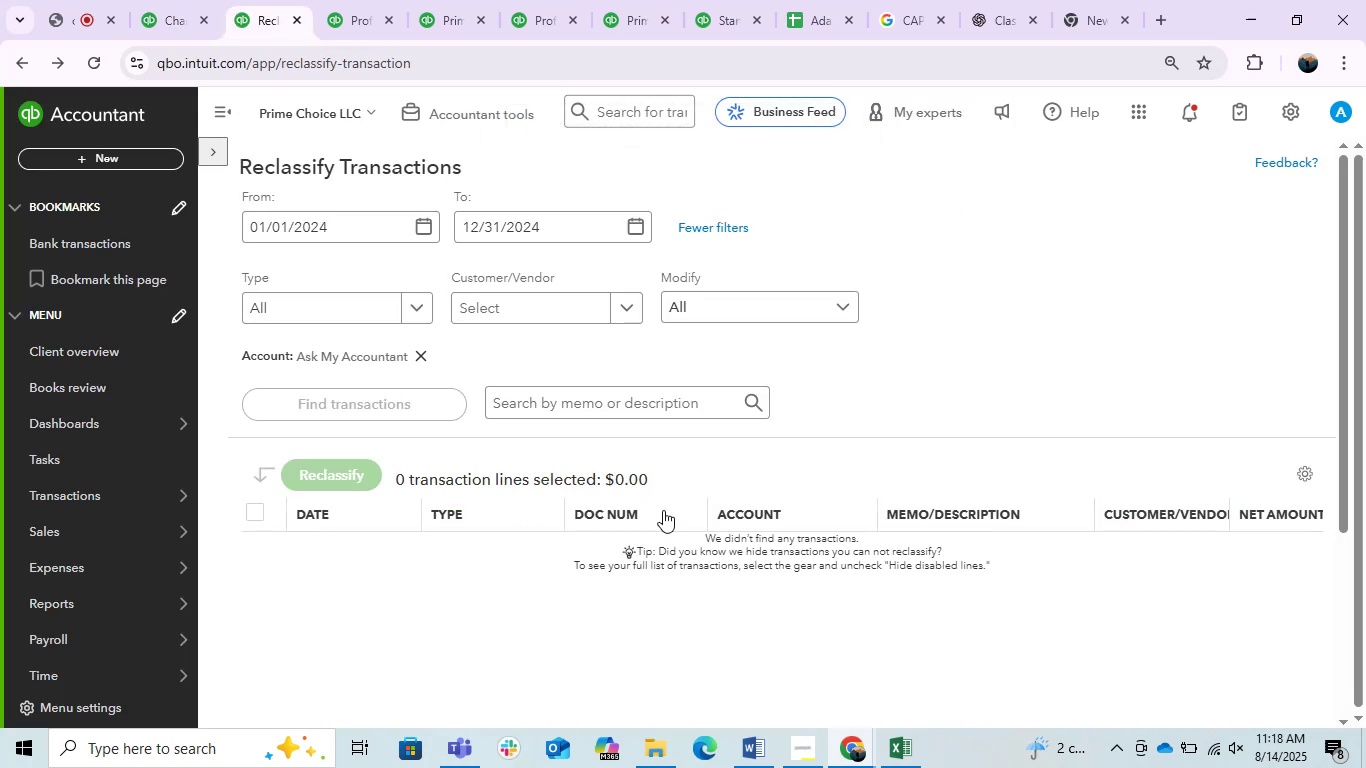 
scroll: coordinate [681, 510], scroll_direction: up, amount: 4.0
 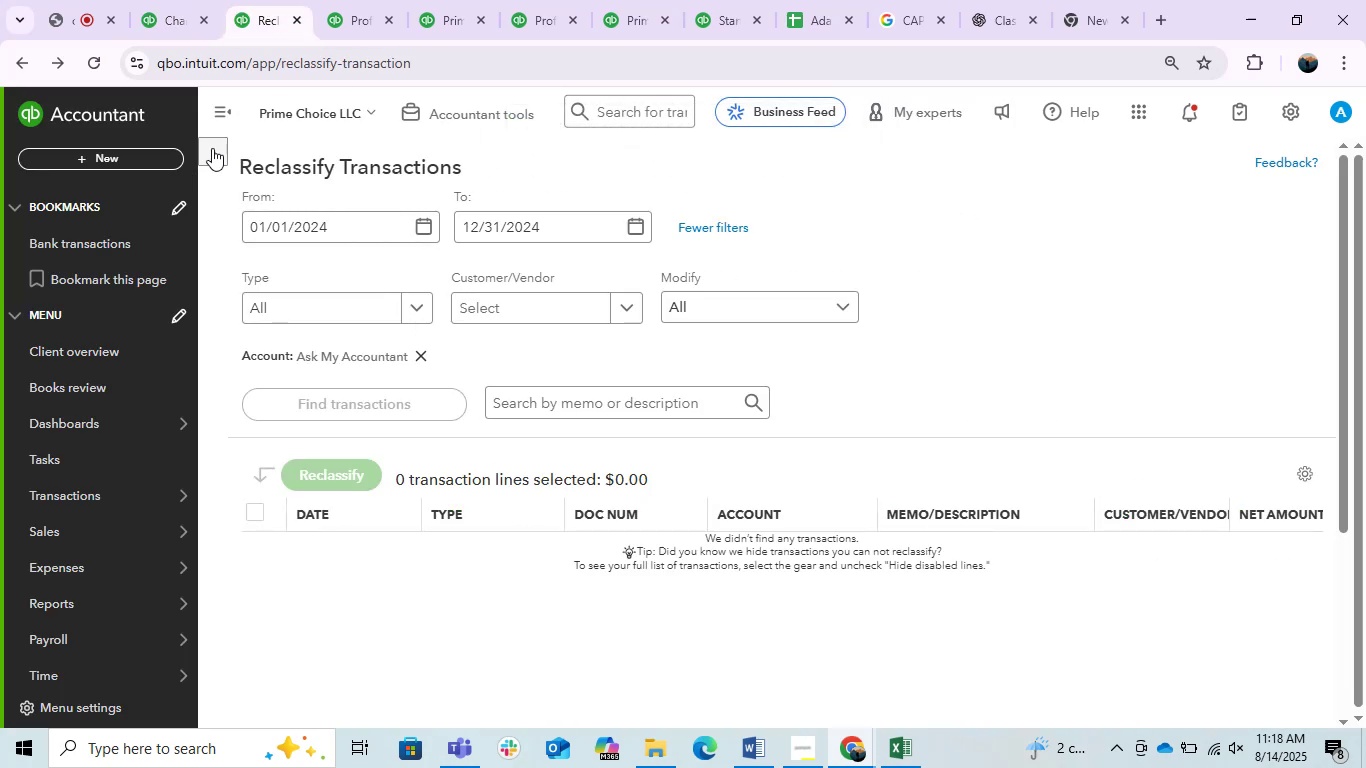 
double_click([217, 114])
 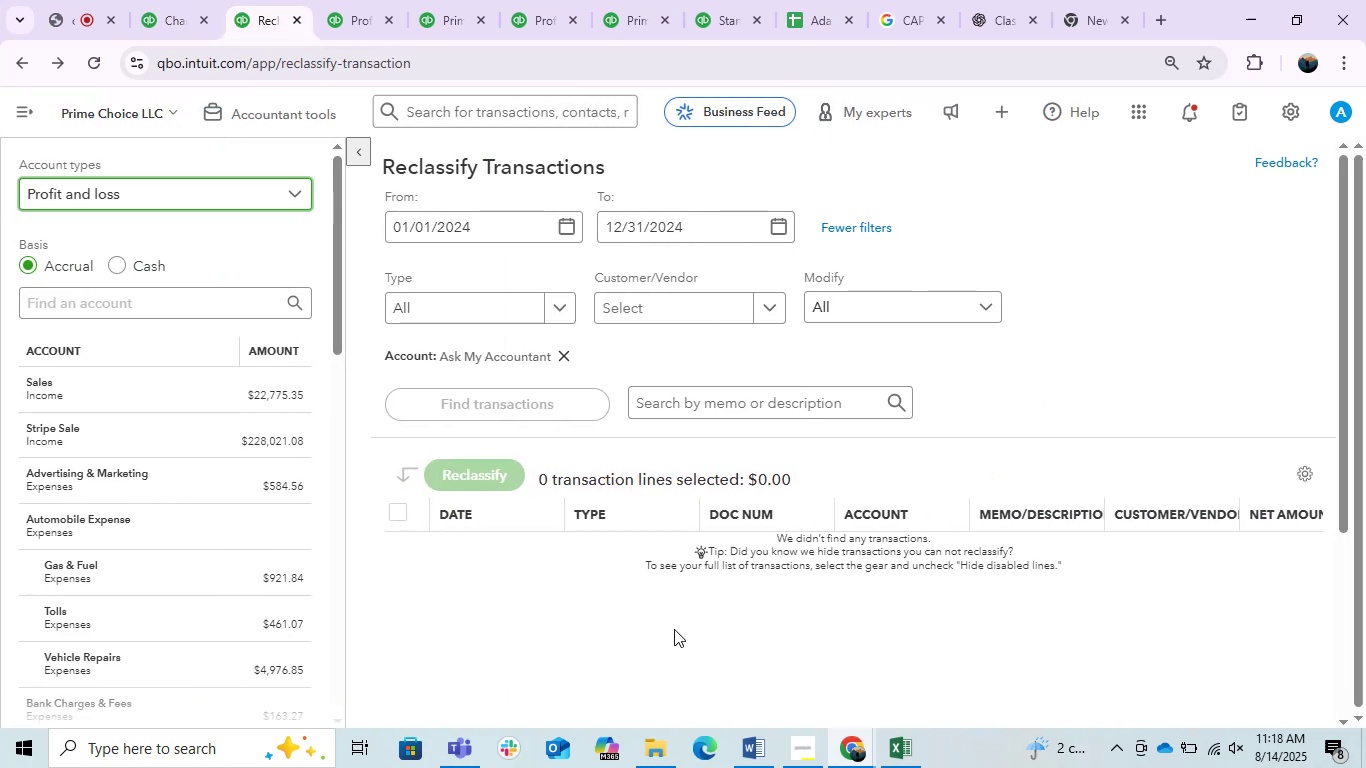 
scroll: coordinate [692, 630], scroll_direction: down, amount: 1.0
 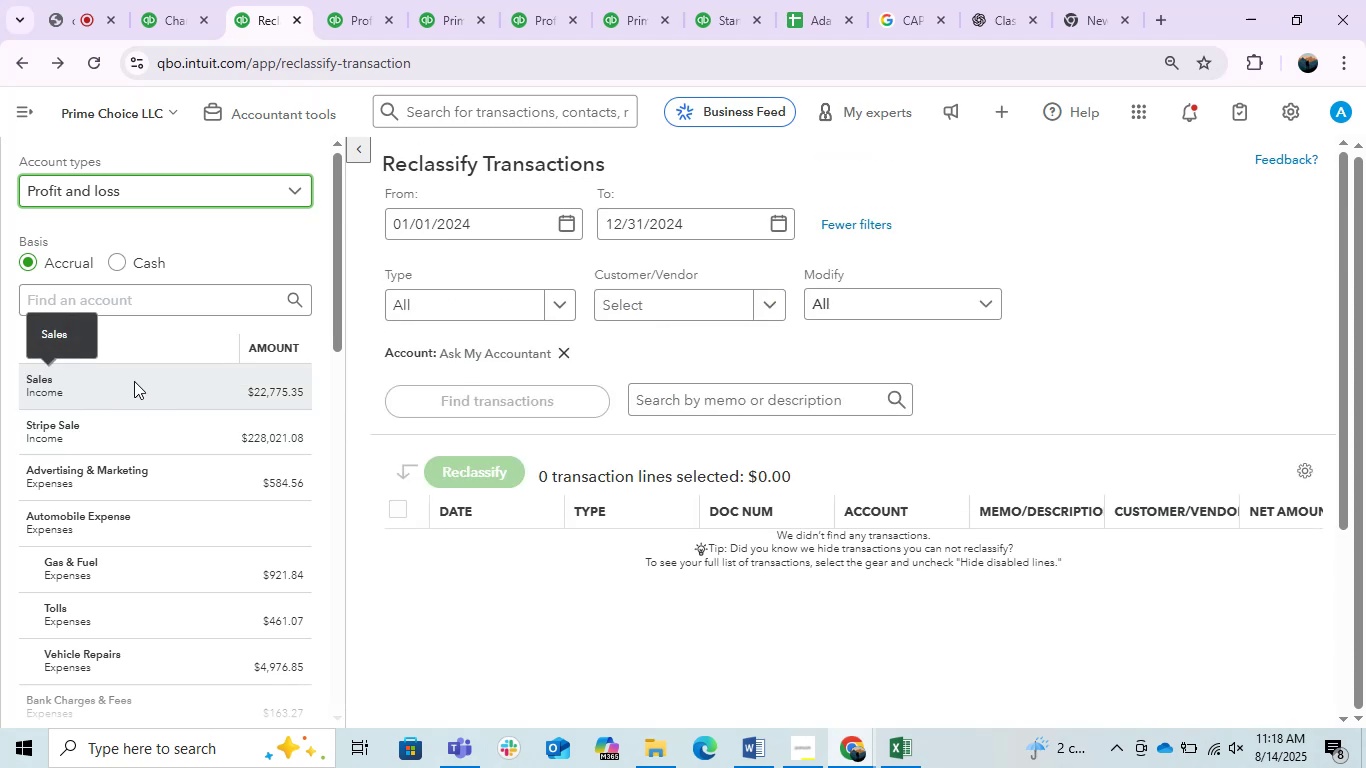 
left_click([216, 409])
 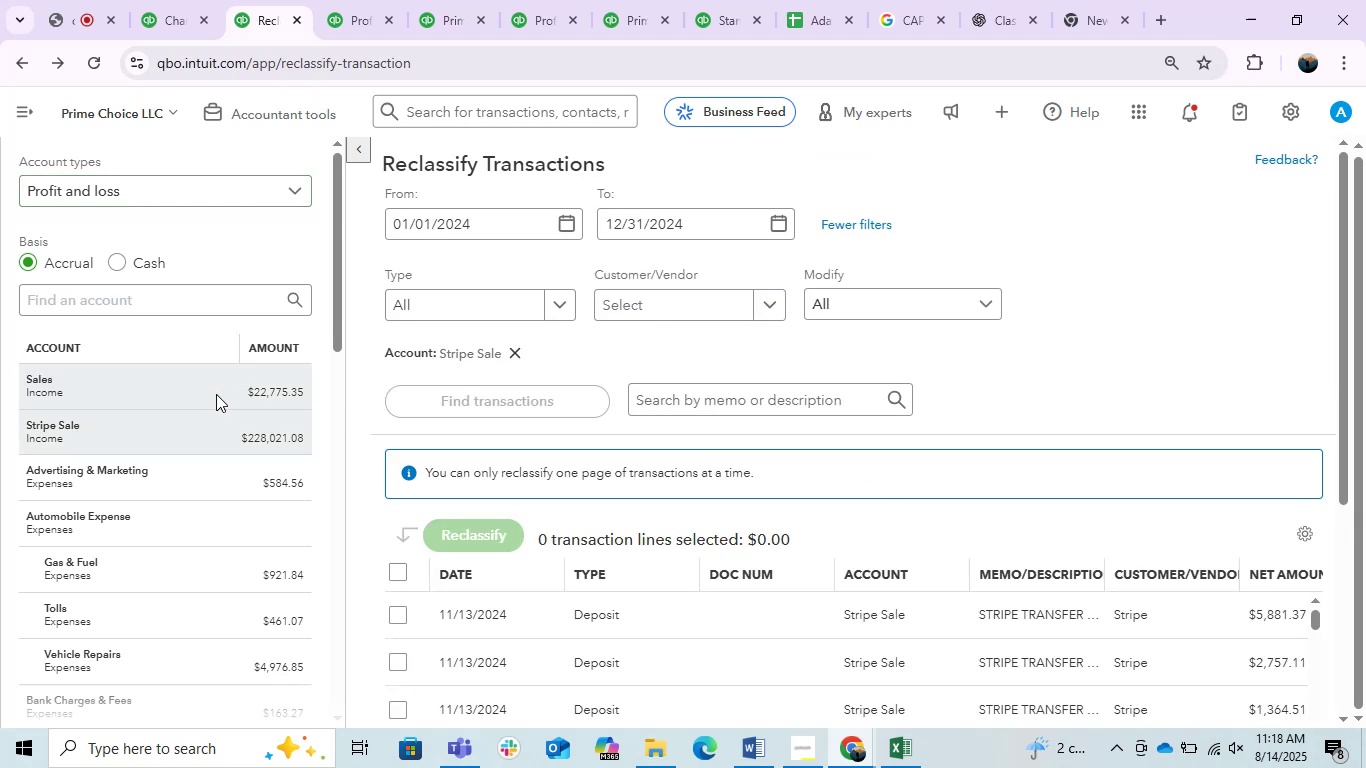 
left_click([216, 394])
 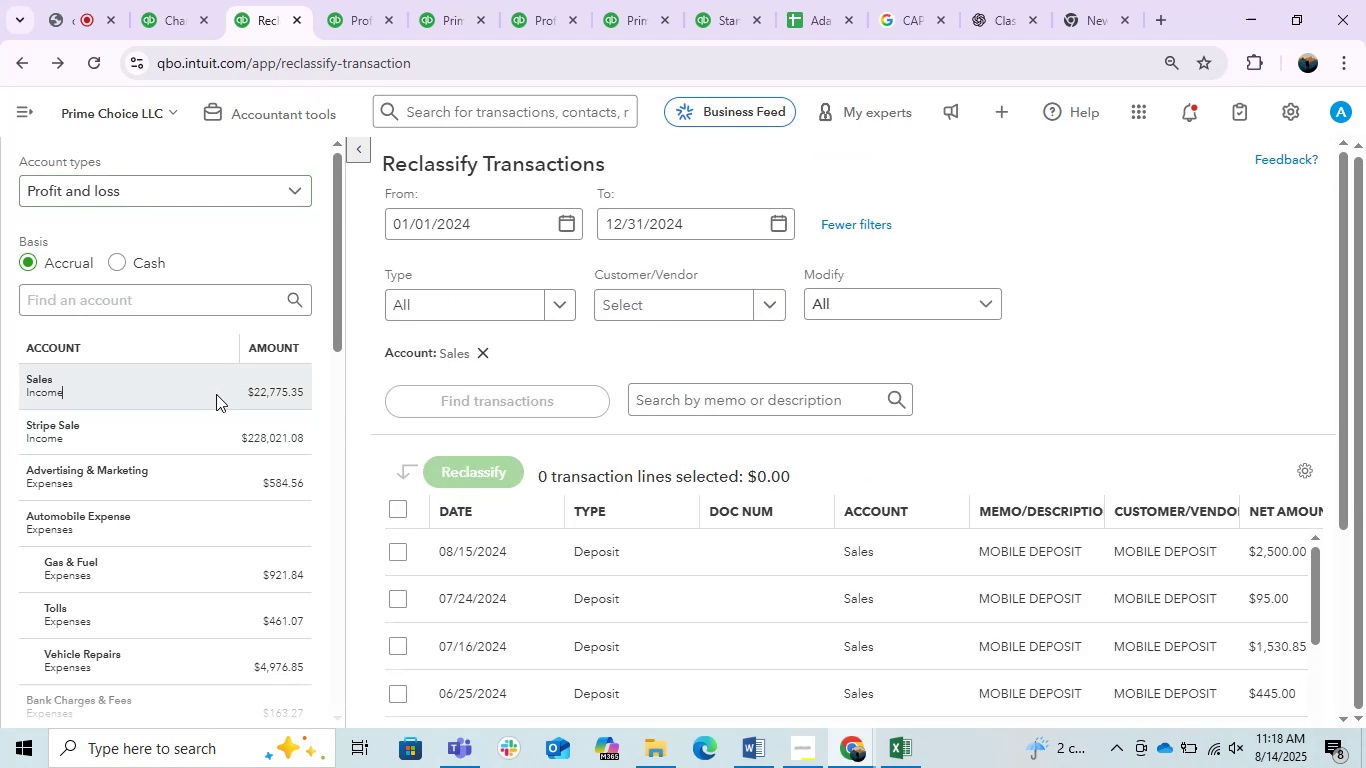 
scroll: coordinate [342, 571], scroll_direction: down, amount: 11.0
 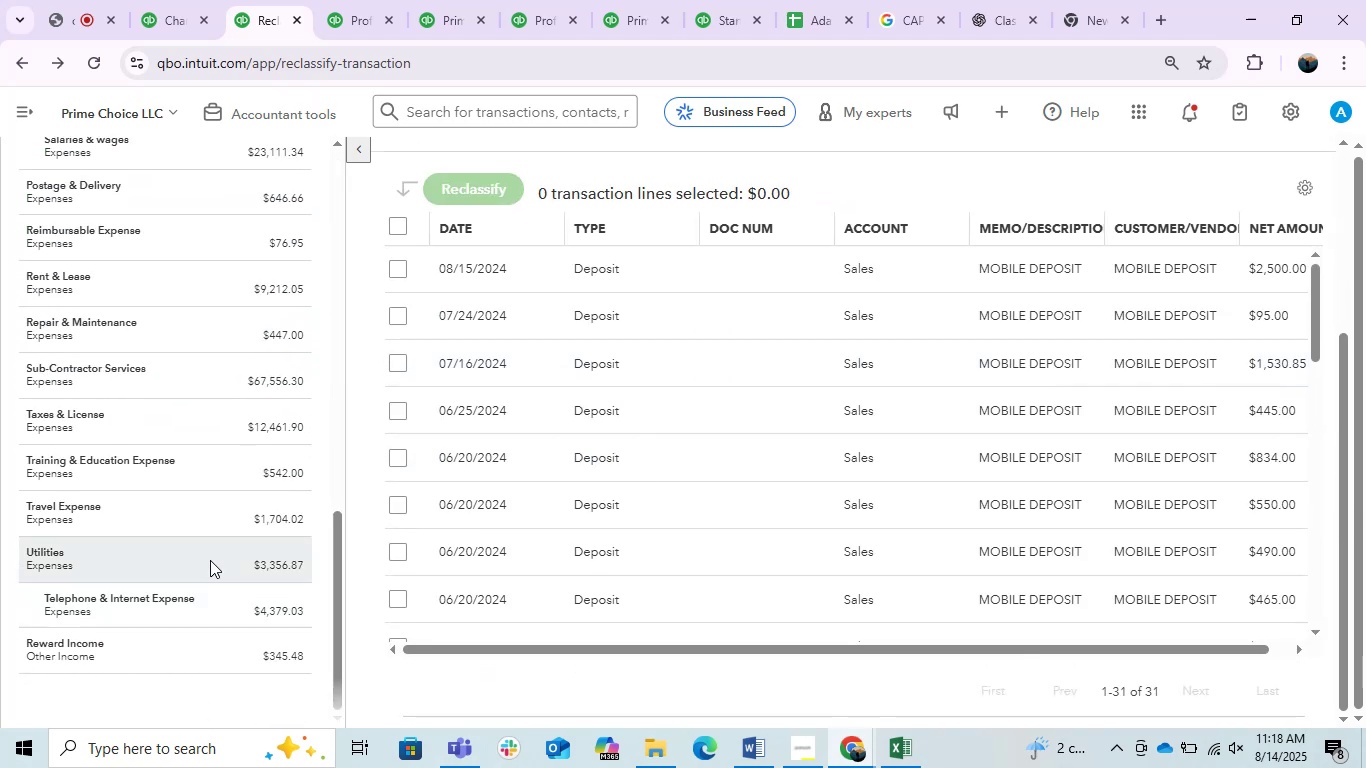 
left_click([210, 560])
 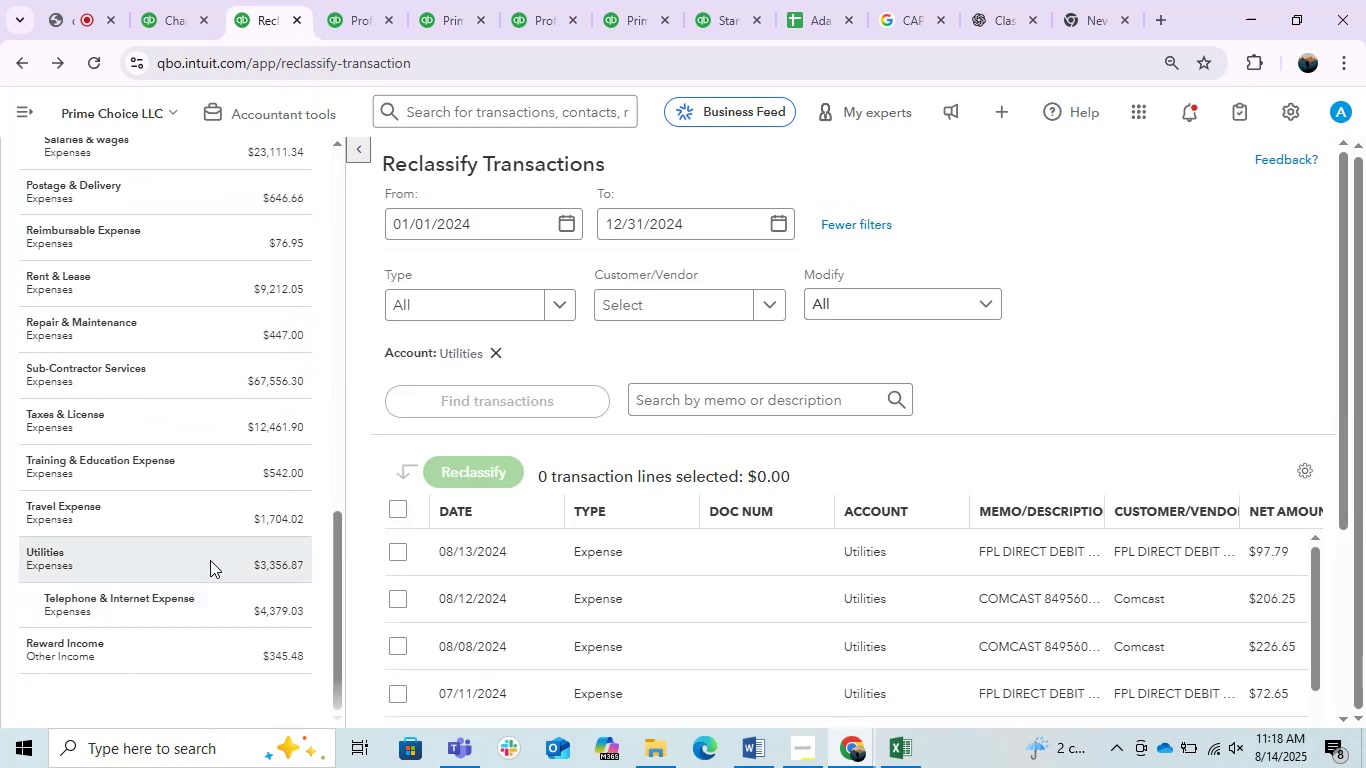 
scroll: coordinate [210, 560], scroll_direction: down, amount: 4.0
 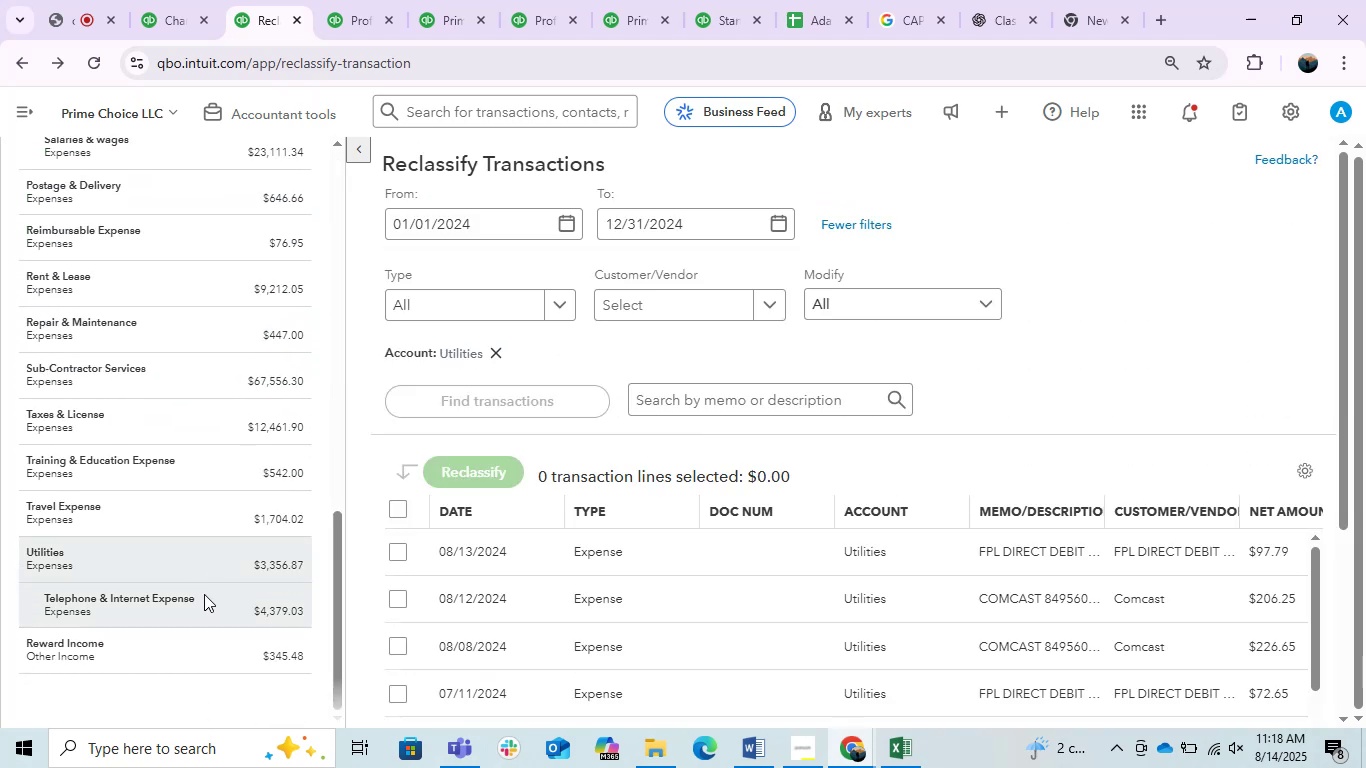 
left_click([204, 594])
 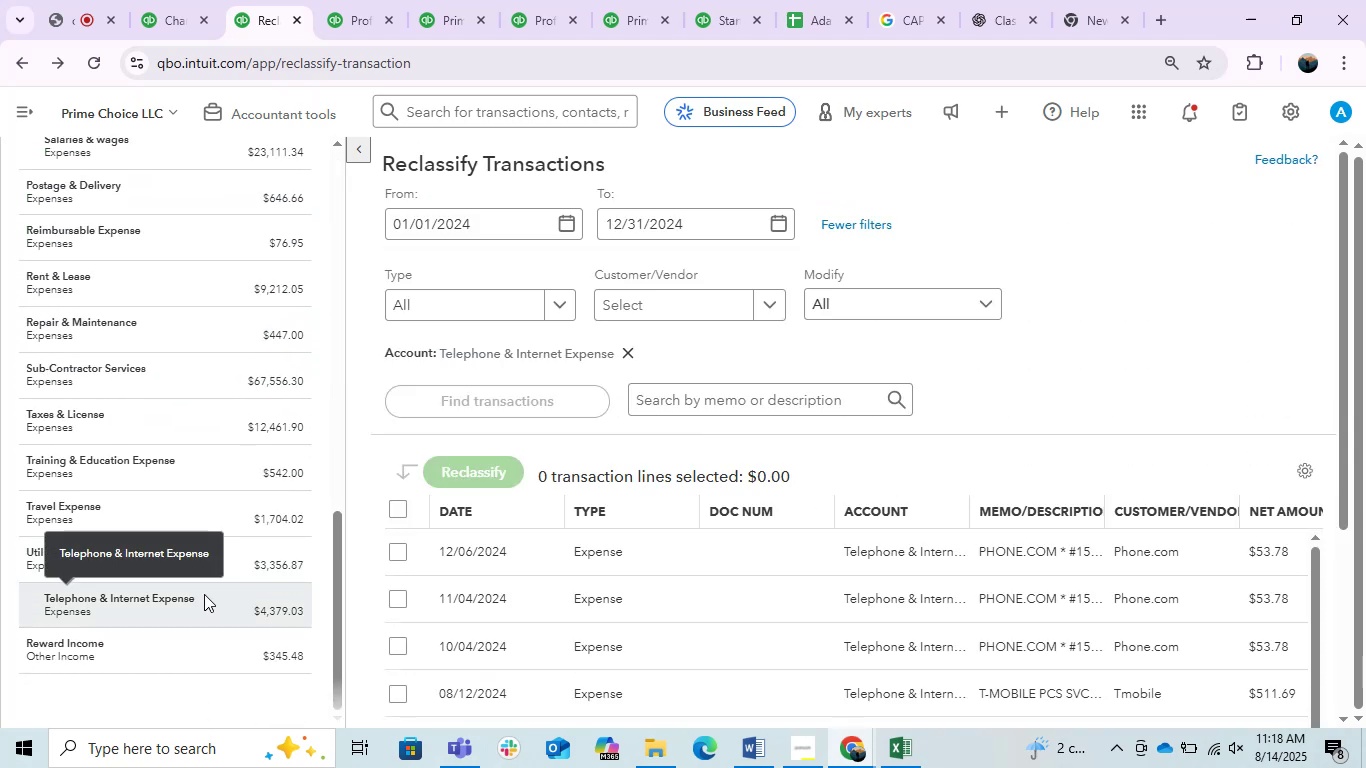 
scroll: coordinate [276, 570], scroll_direction: down, amount: 20.0
 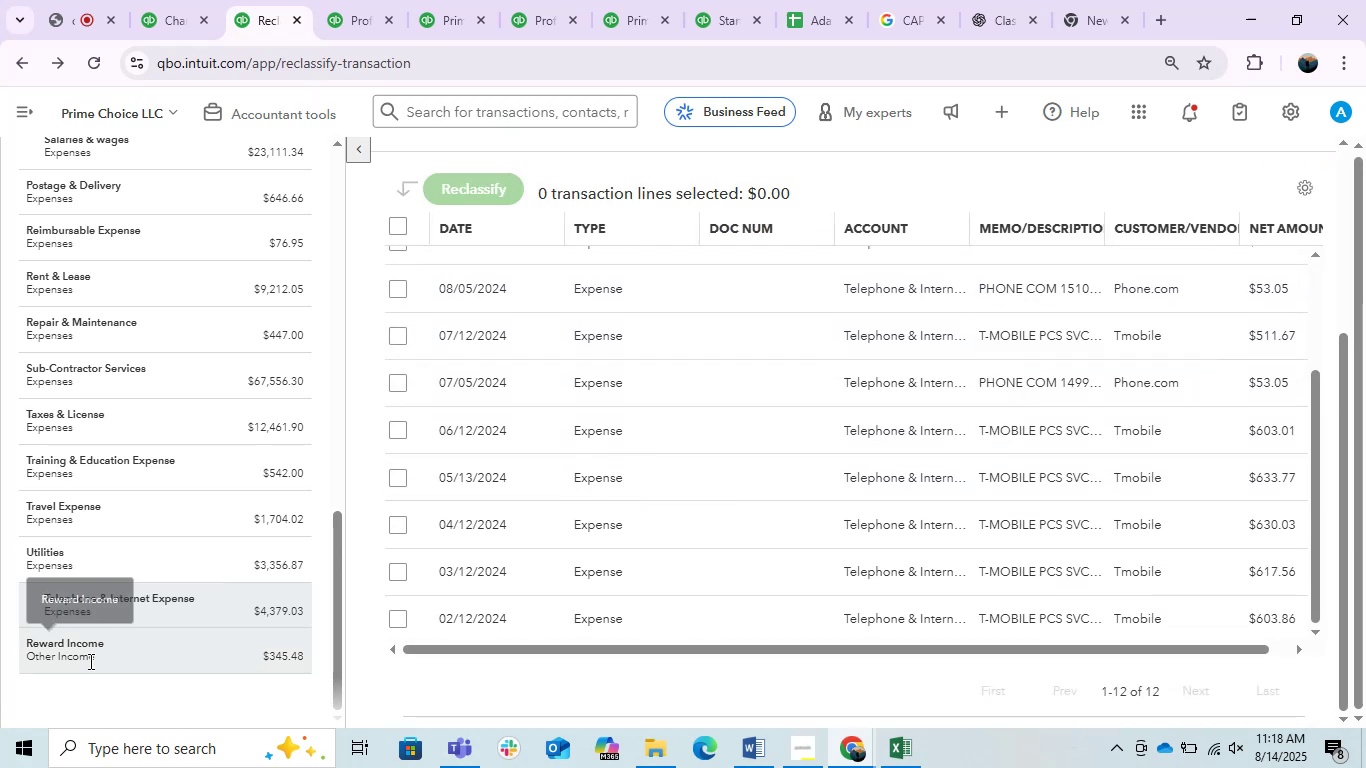 
left_click([89, 661])
 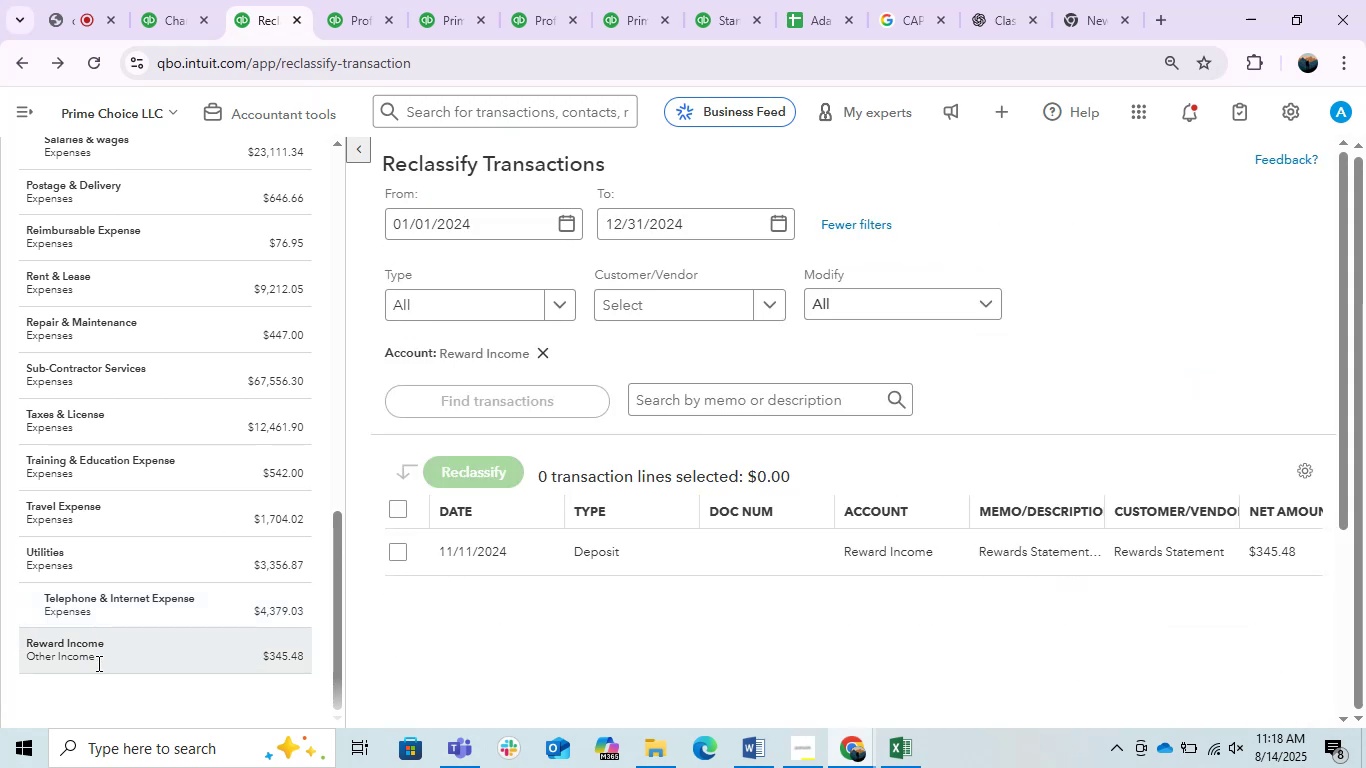 
scroll: coordinate [633, 489], scroll_direction: down, amount: 5.0
 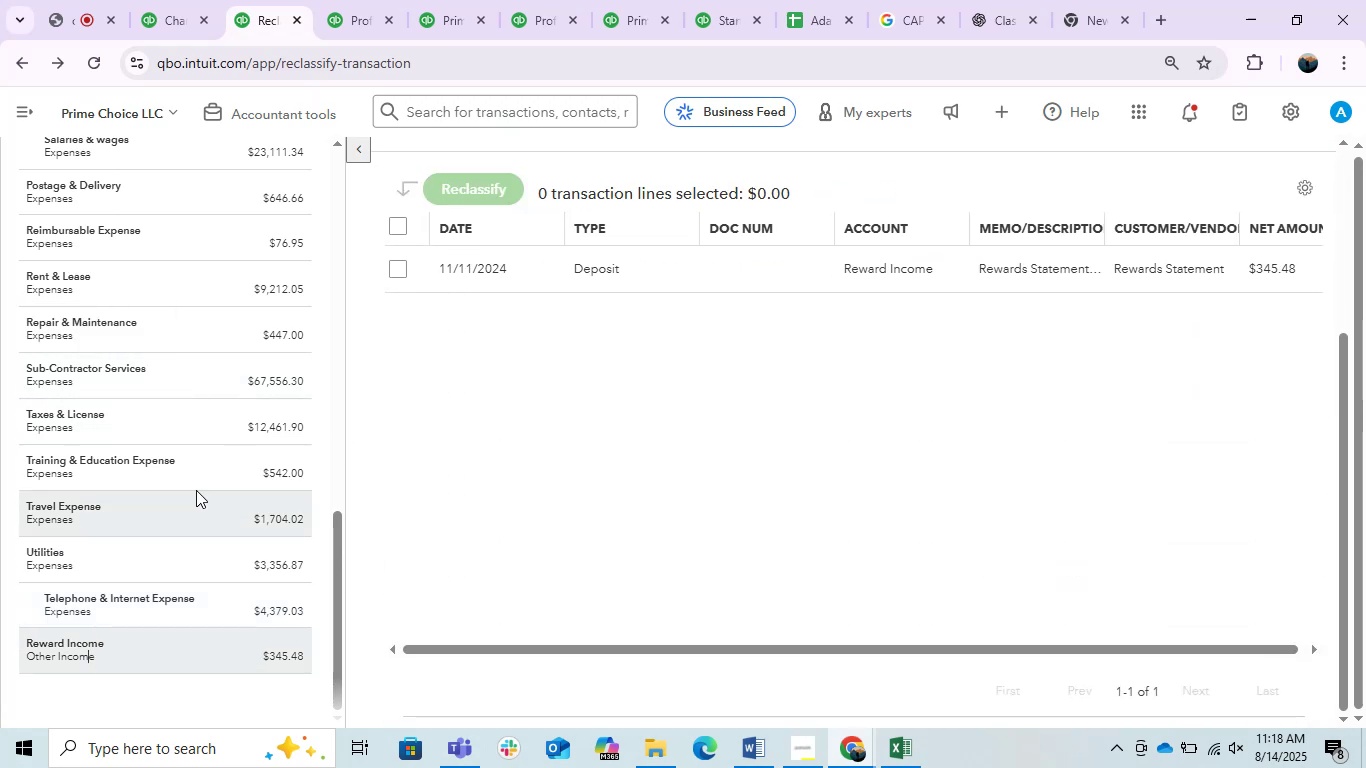 
left_click([196, 490])
 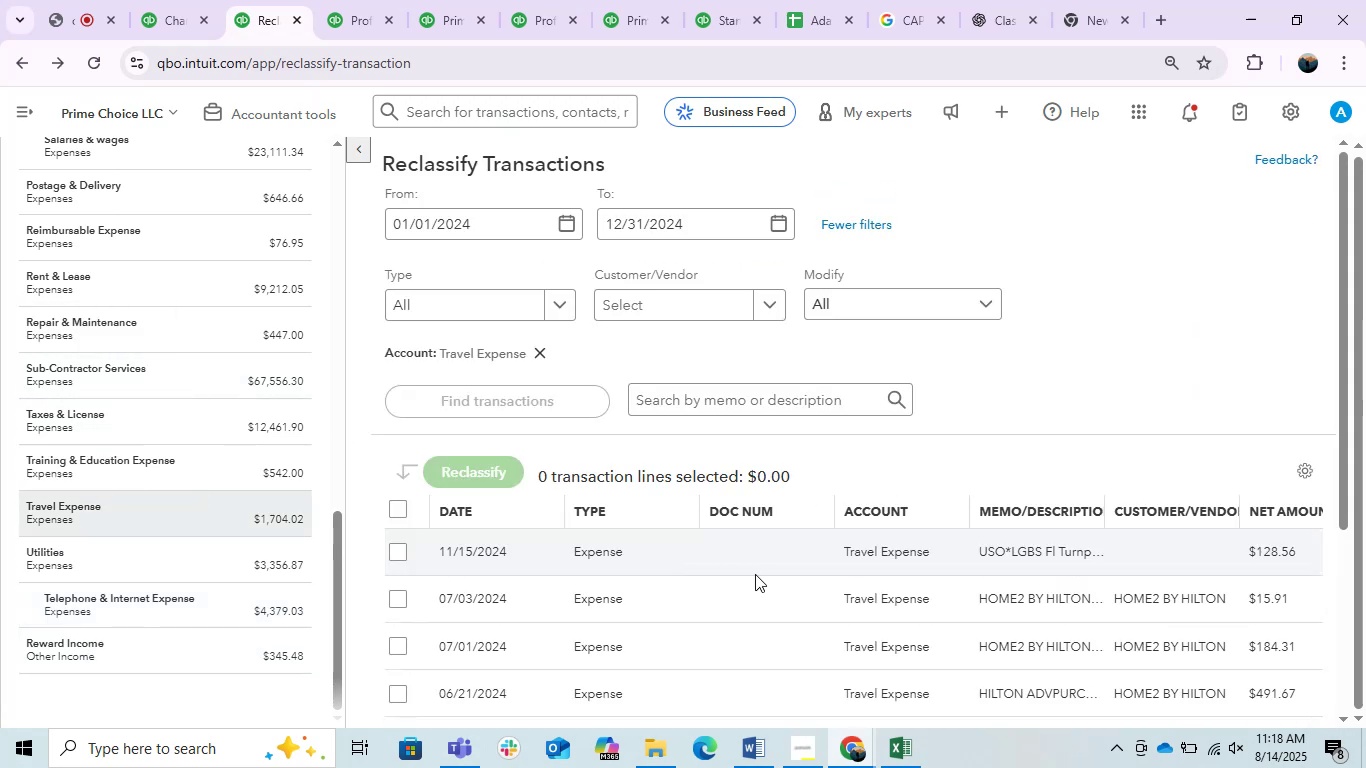 
scroll: coordinate [822, 571], scroll_direction: down, amount: 6.0
 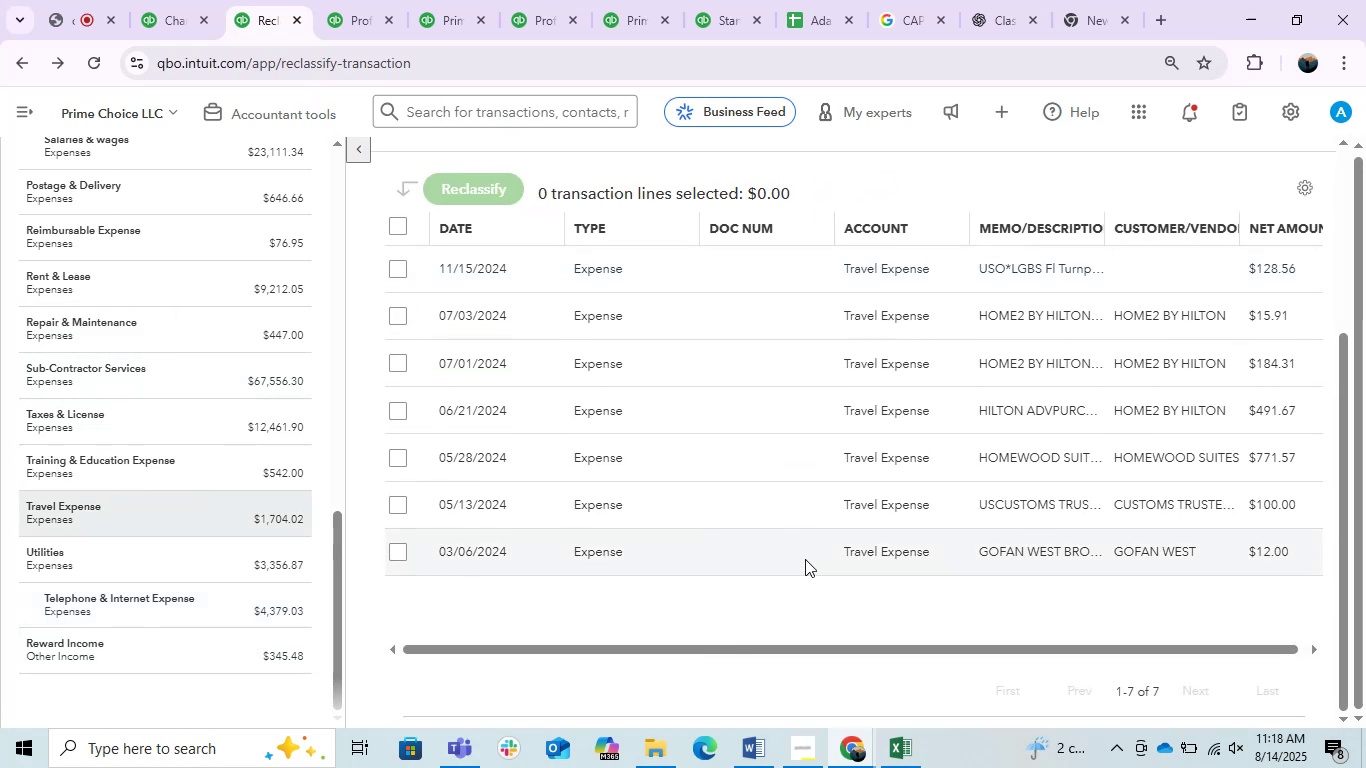 
scroll: coordinate [805, 559], scroll_direction: up, amount: 4.0
 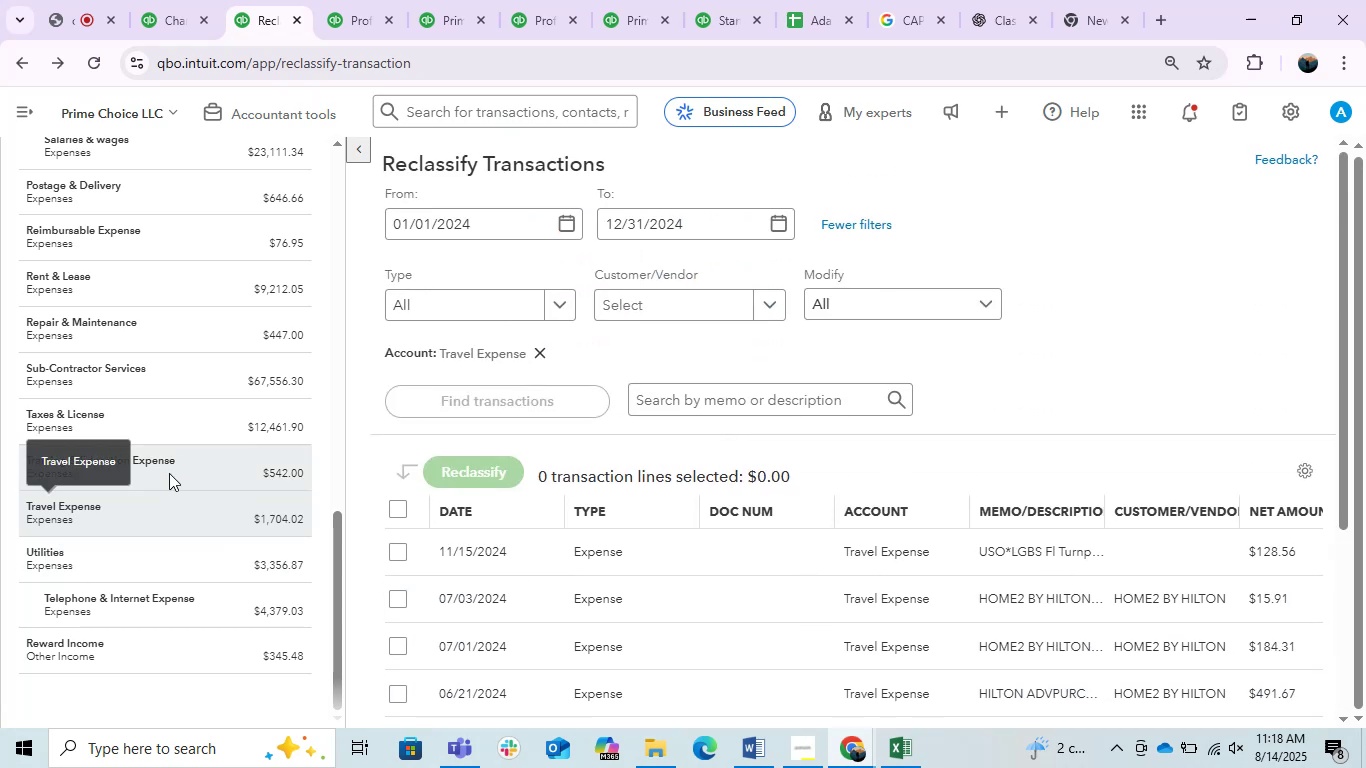 
left_click([166, 470])
 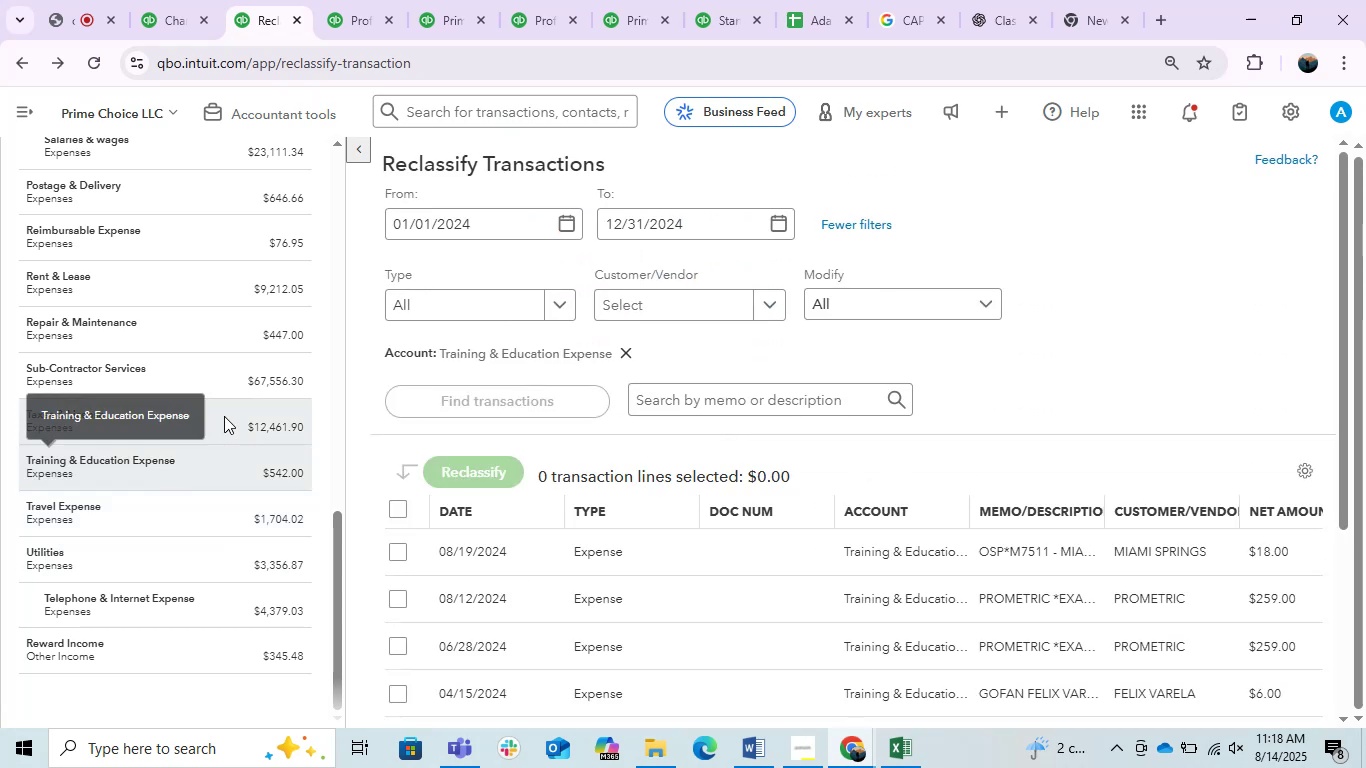 
left_click([224, 416])
 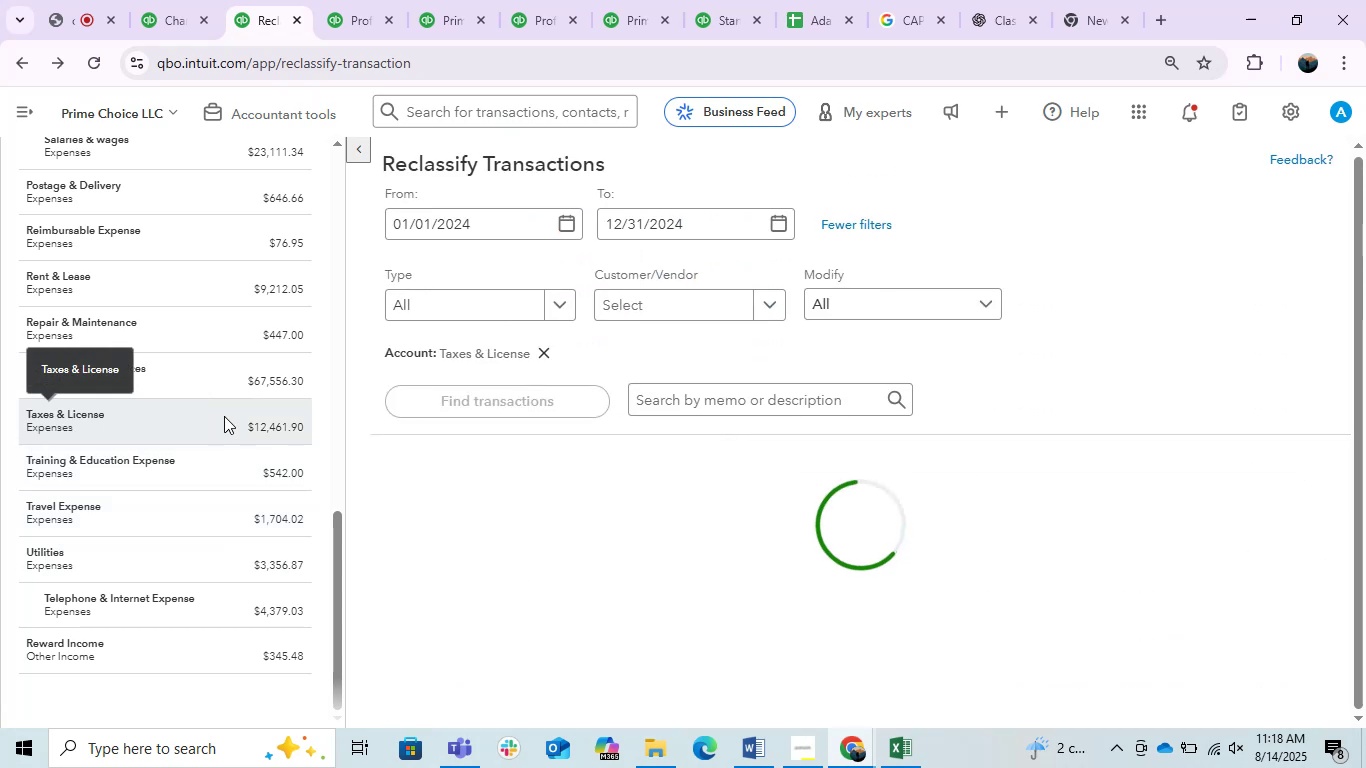 
mouse_move([248, 393])
 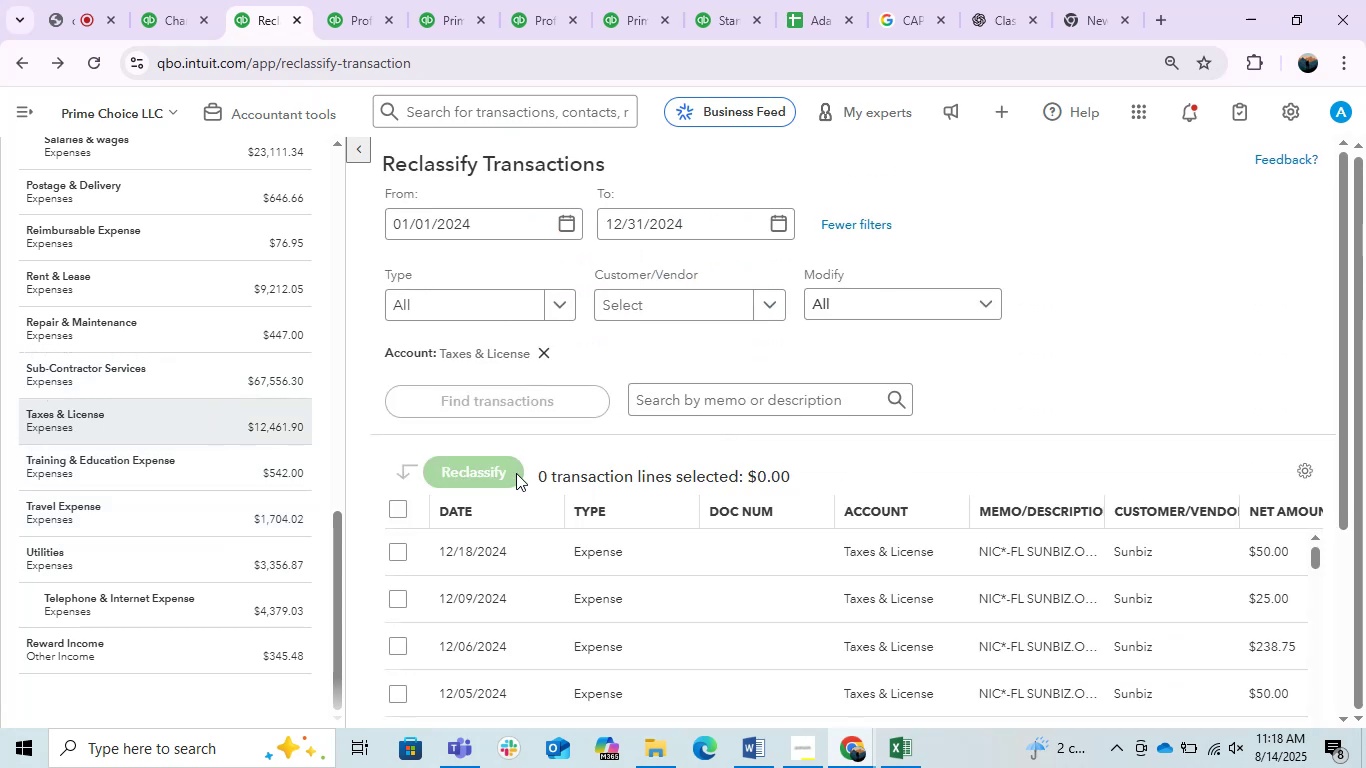 
scroll: coordinate [890, 408], scroll_direction: down, amount: 38.0
 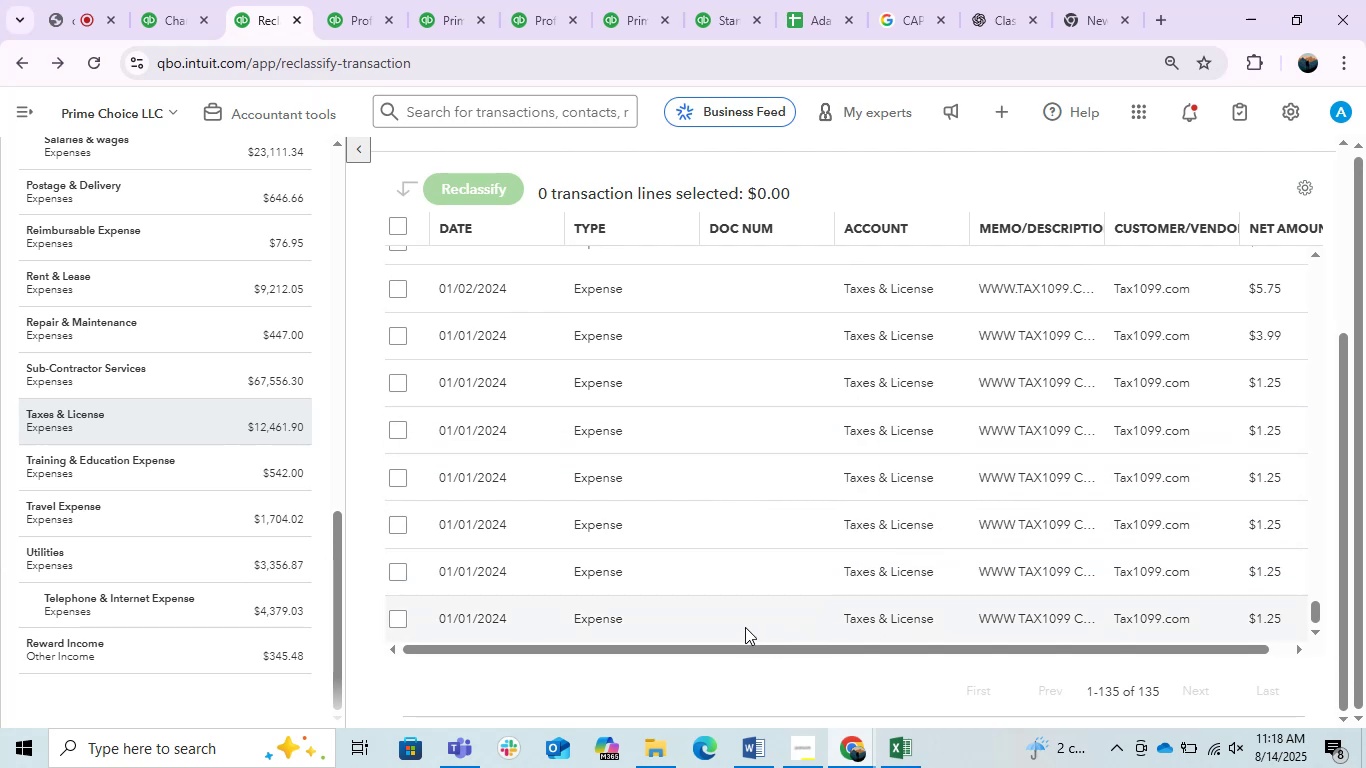 
scroll: coordinate [1333, 388], scroll_direction: up, amount: 18.0
 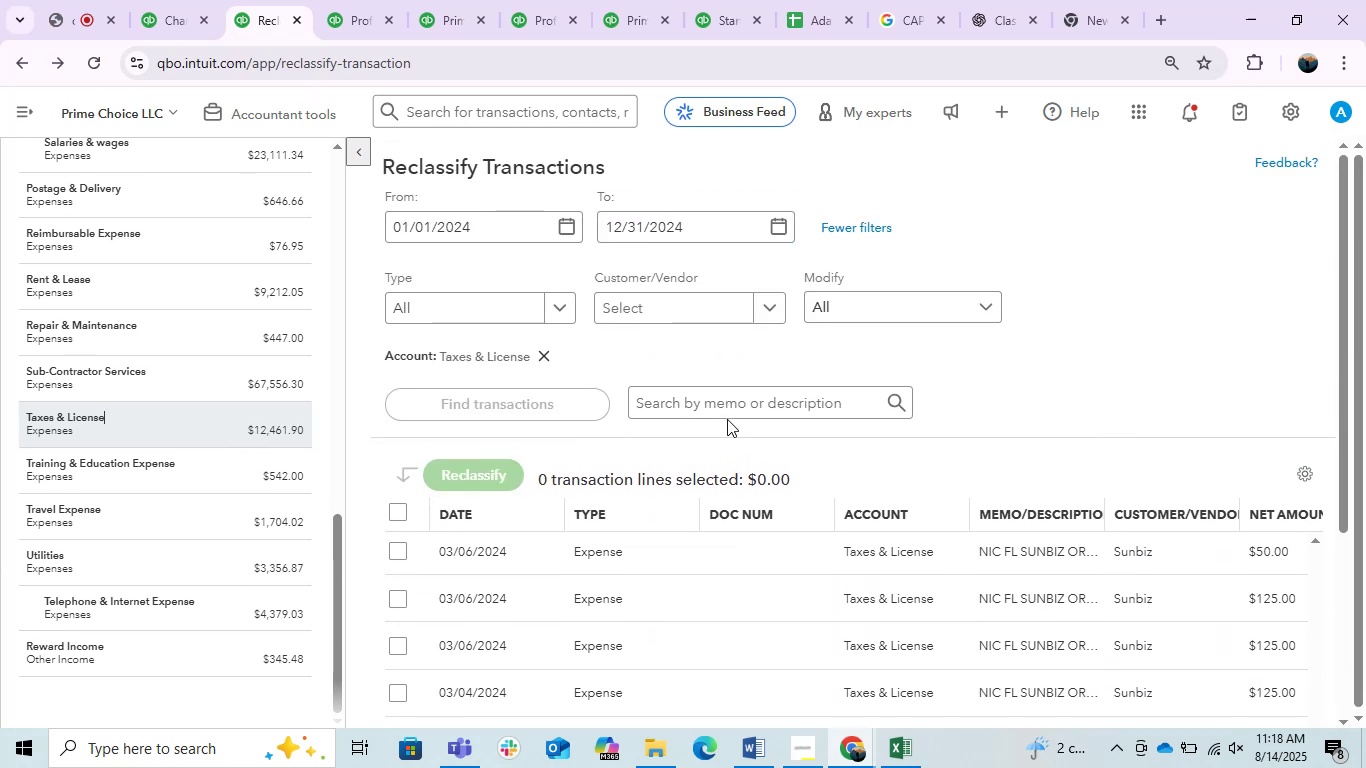 
left_click([727, 415])
 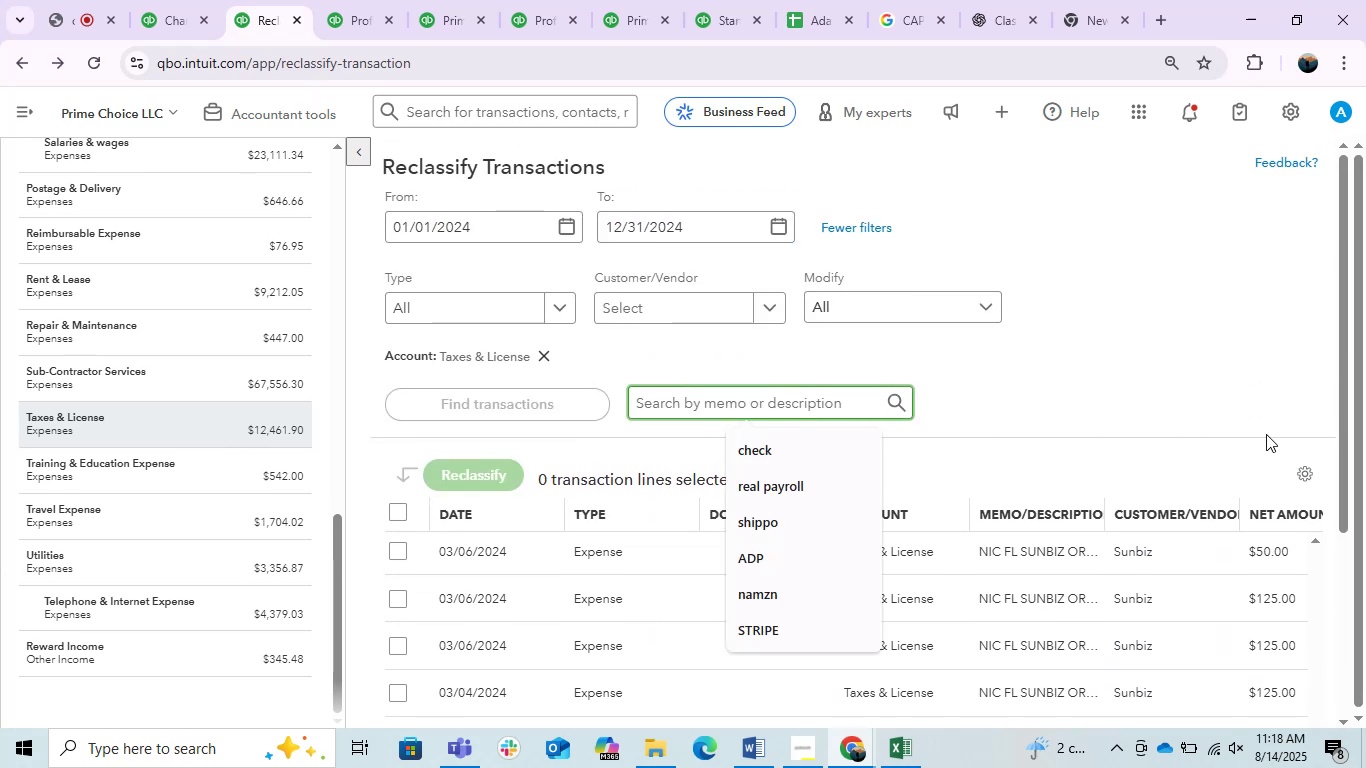 
type(tax )
key(Backspace)
type(109)
 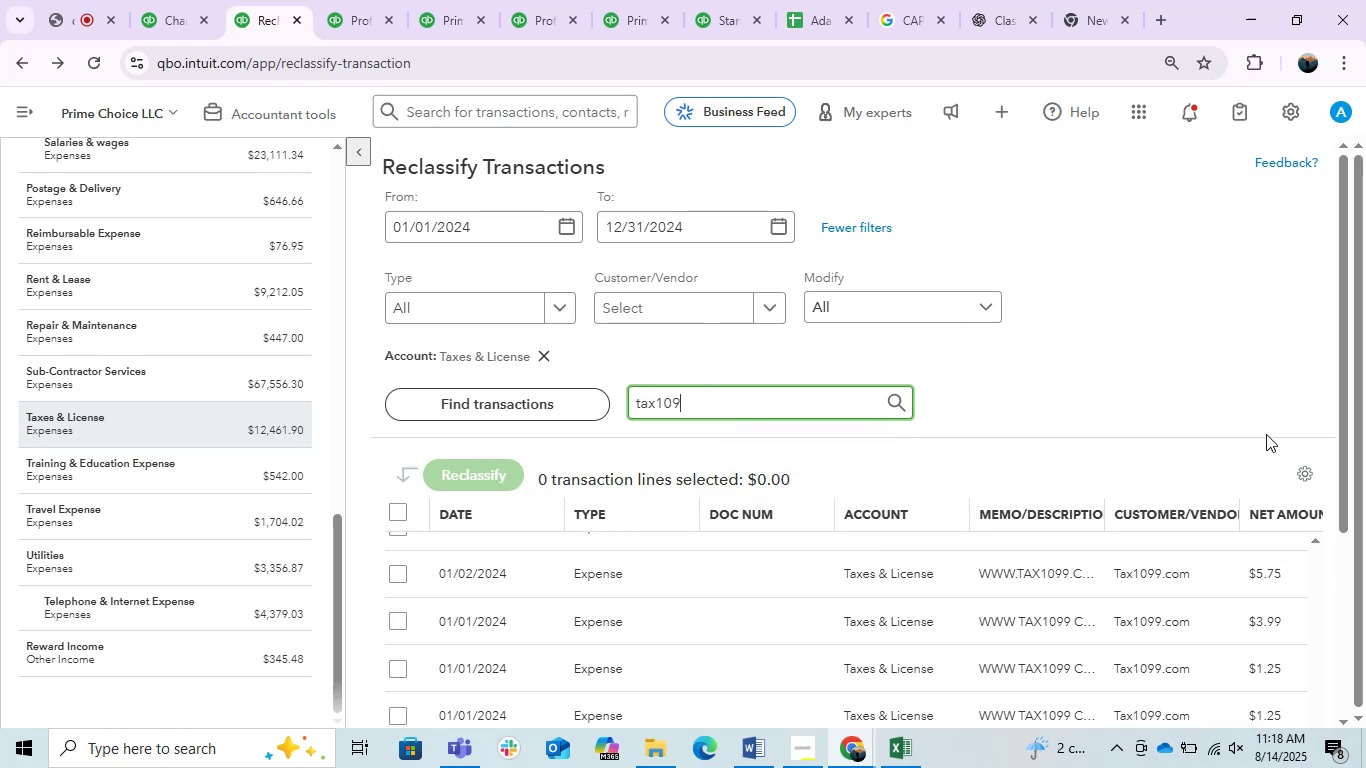 
key(Enter)
 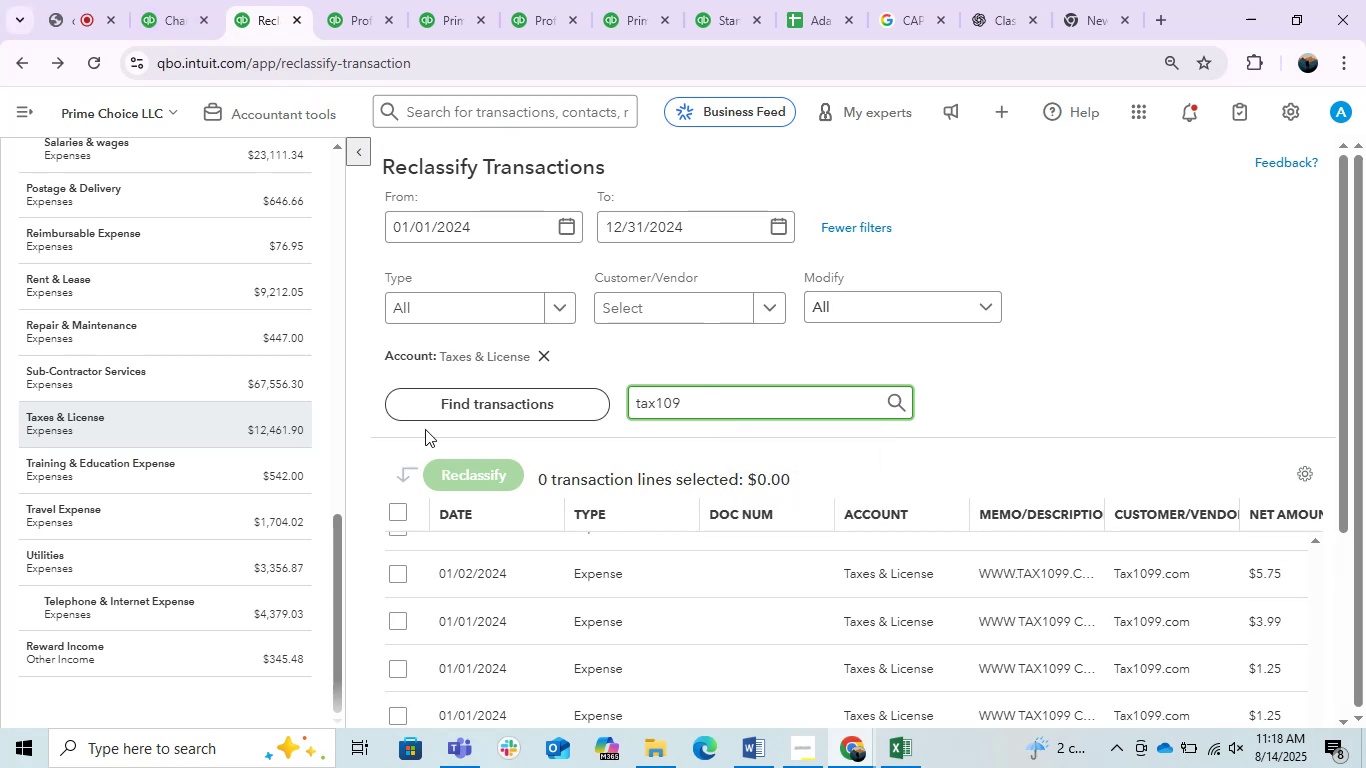 
left_click([403, 513])
 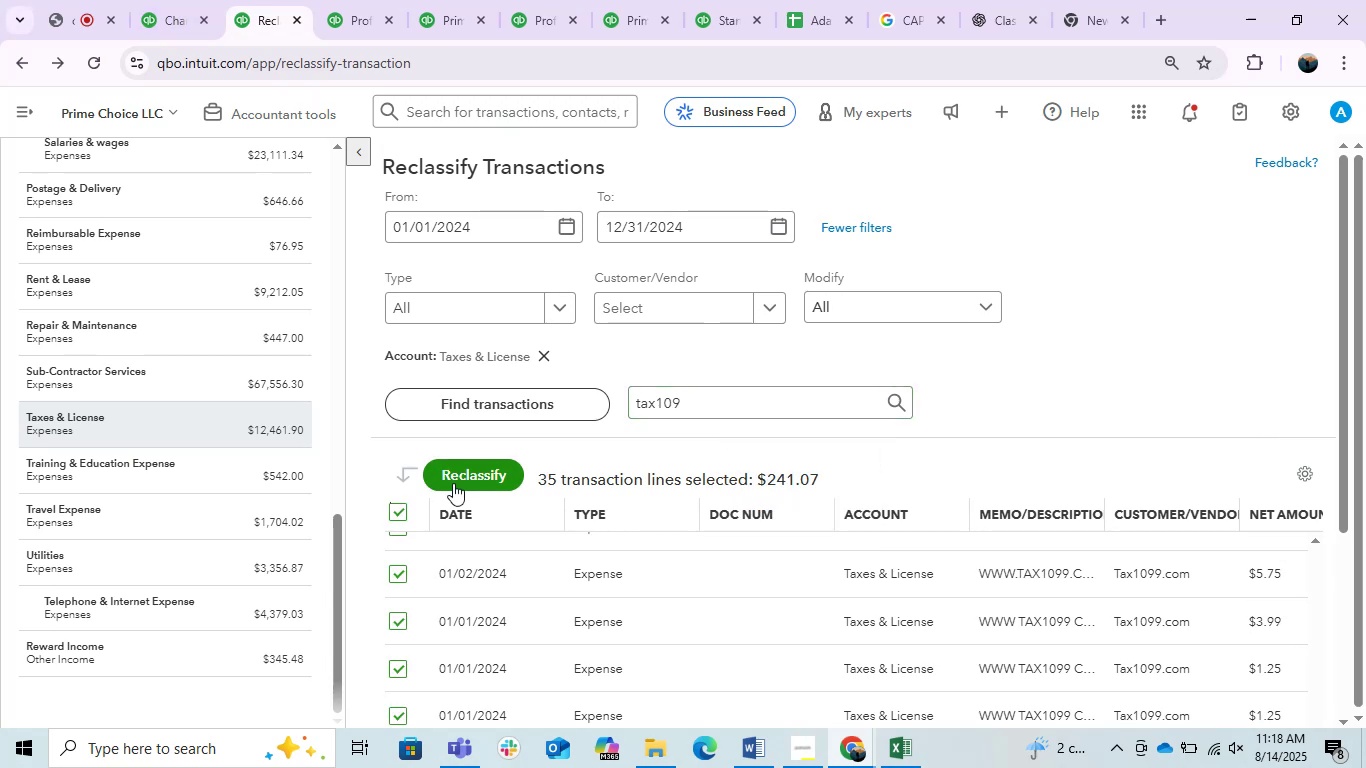 
left_click([453, 483])
 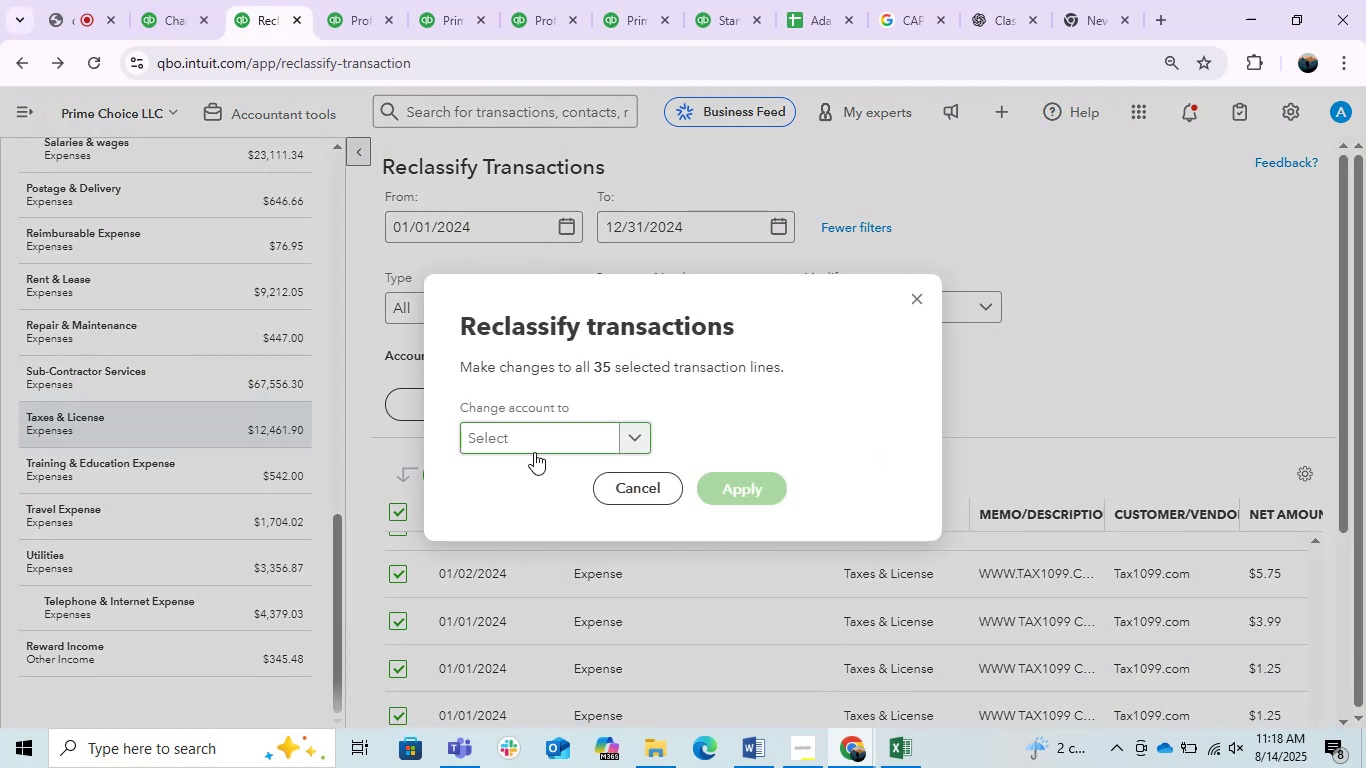 
left_click([529, 439])
 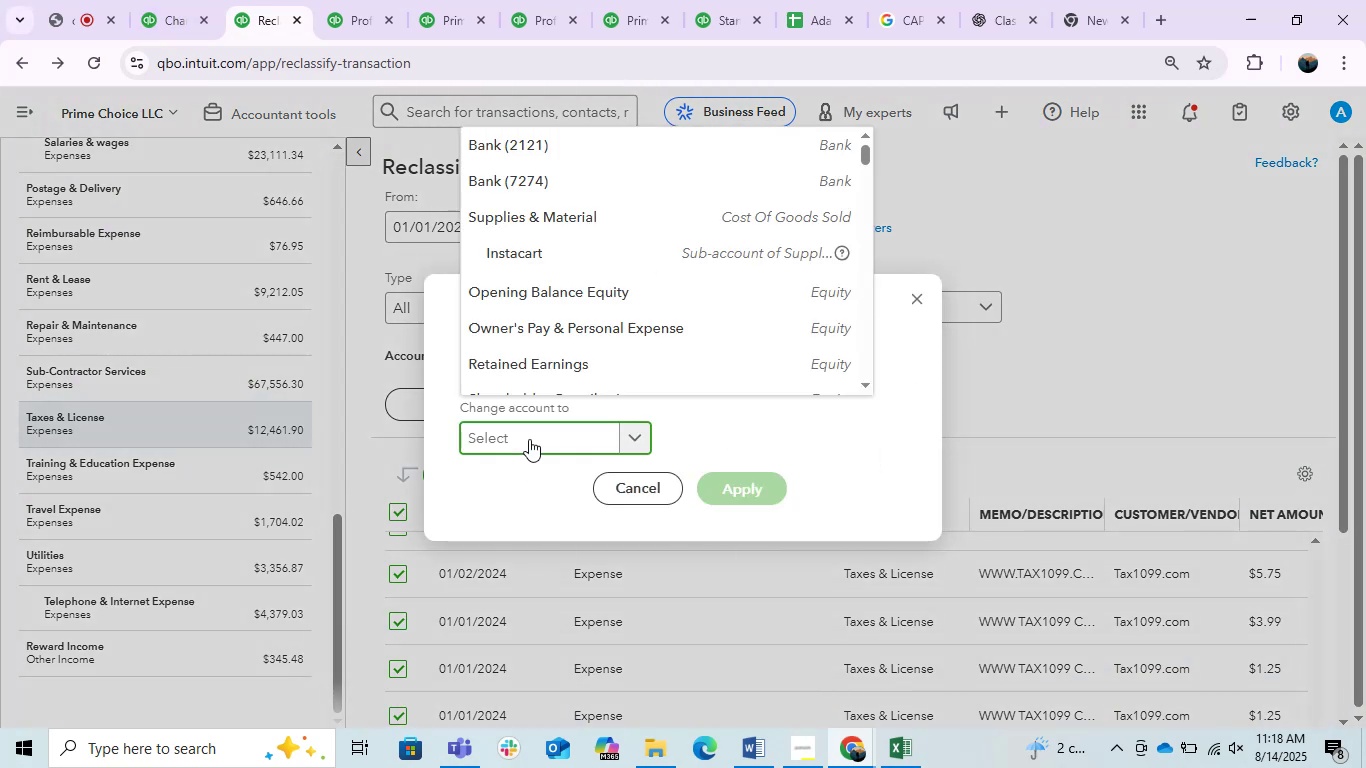 
type(lega)
 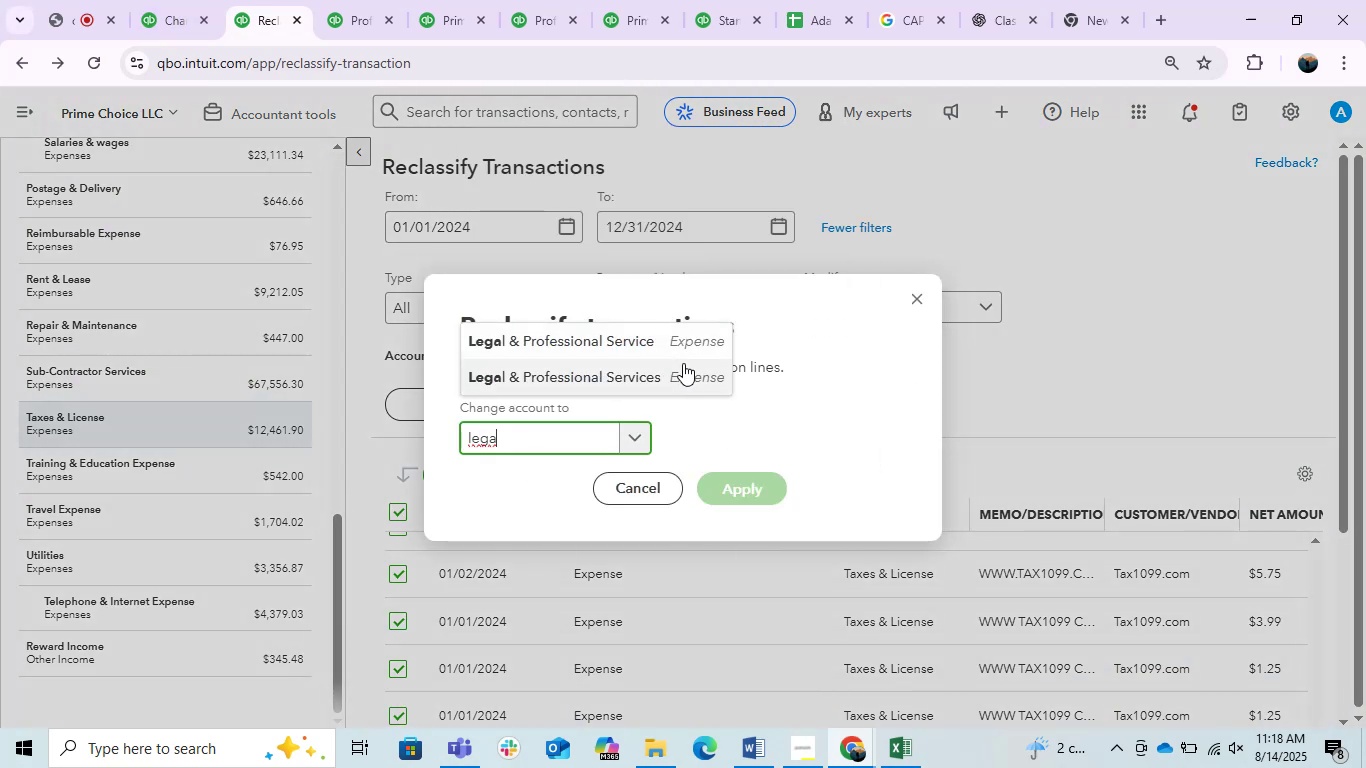 
left_click([678, 363])
 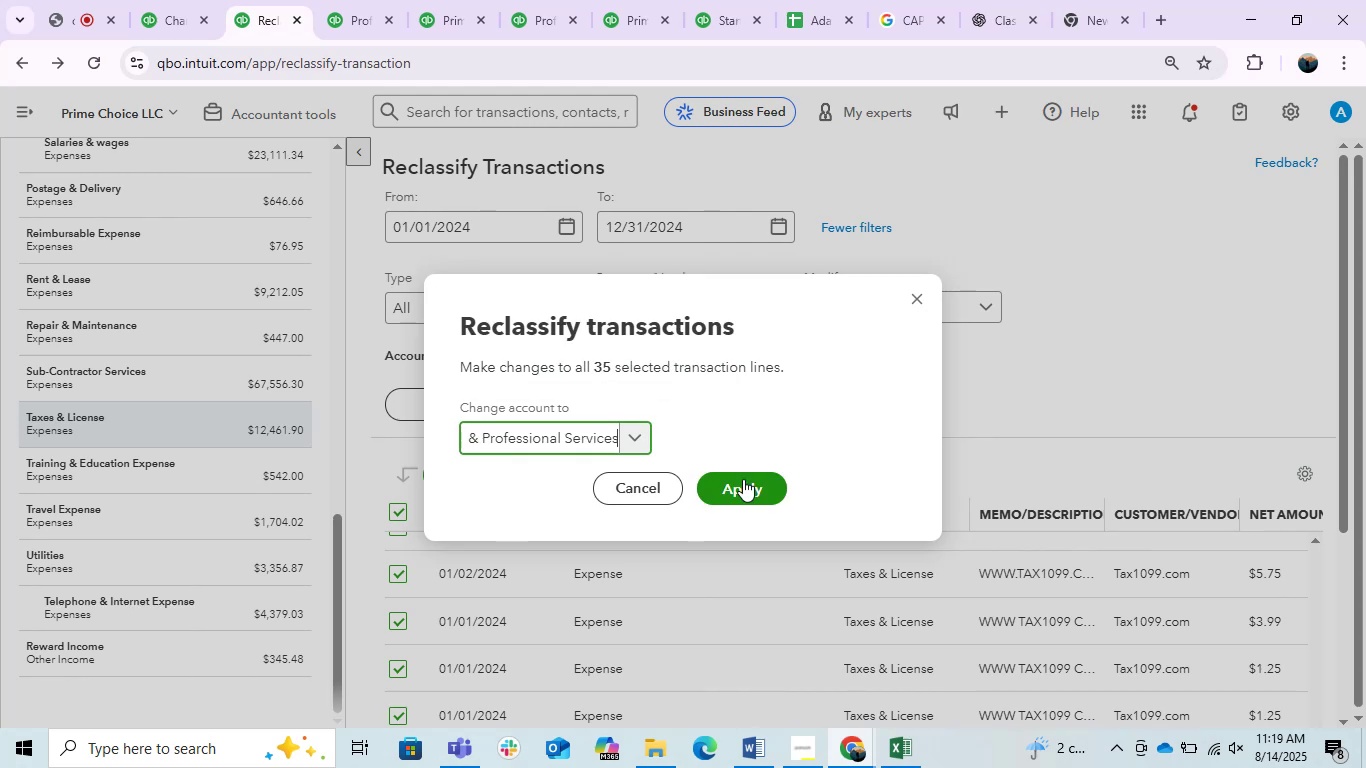 
double_click([743, 479])
 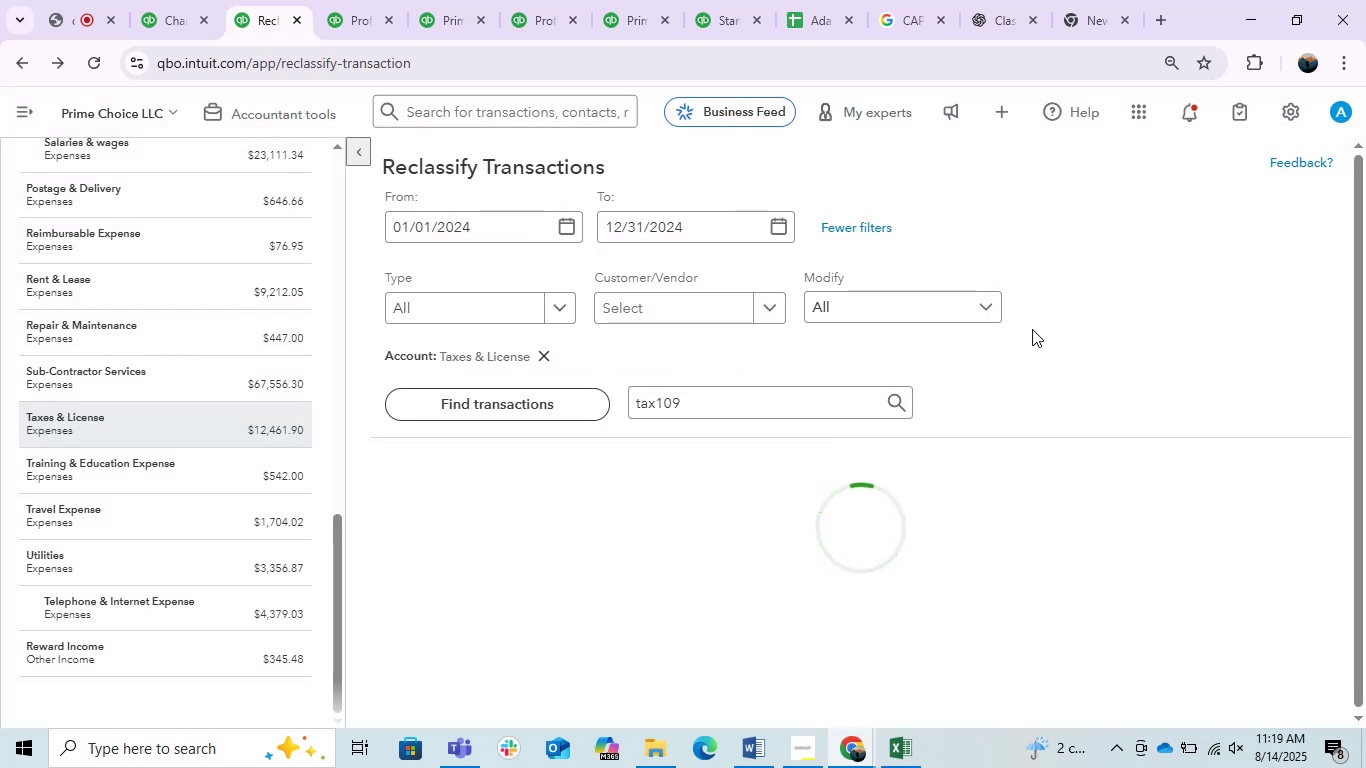 
scroll: coordinate [1032, 329], scroll_direction: down, amount: 3.0
 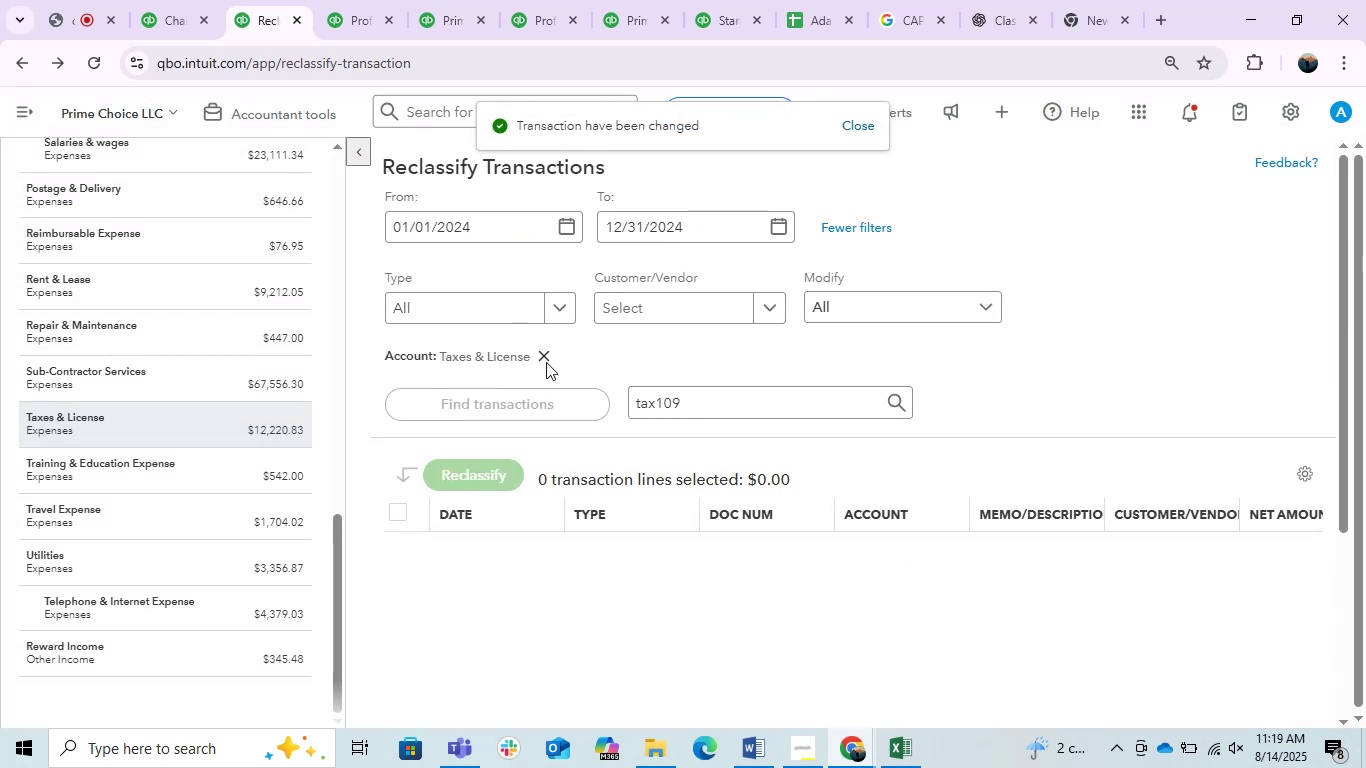 
left_click([548, 350])
 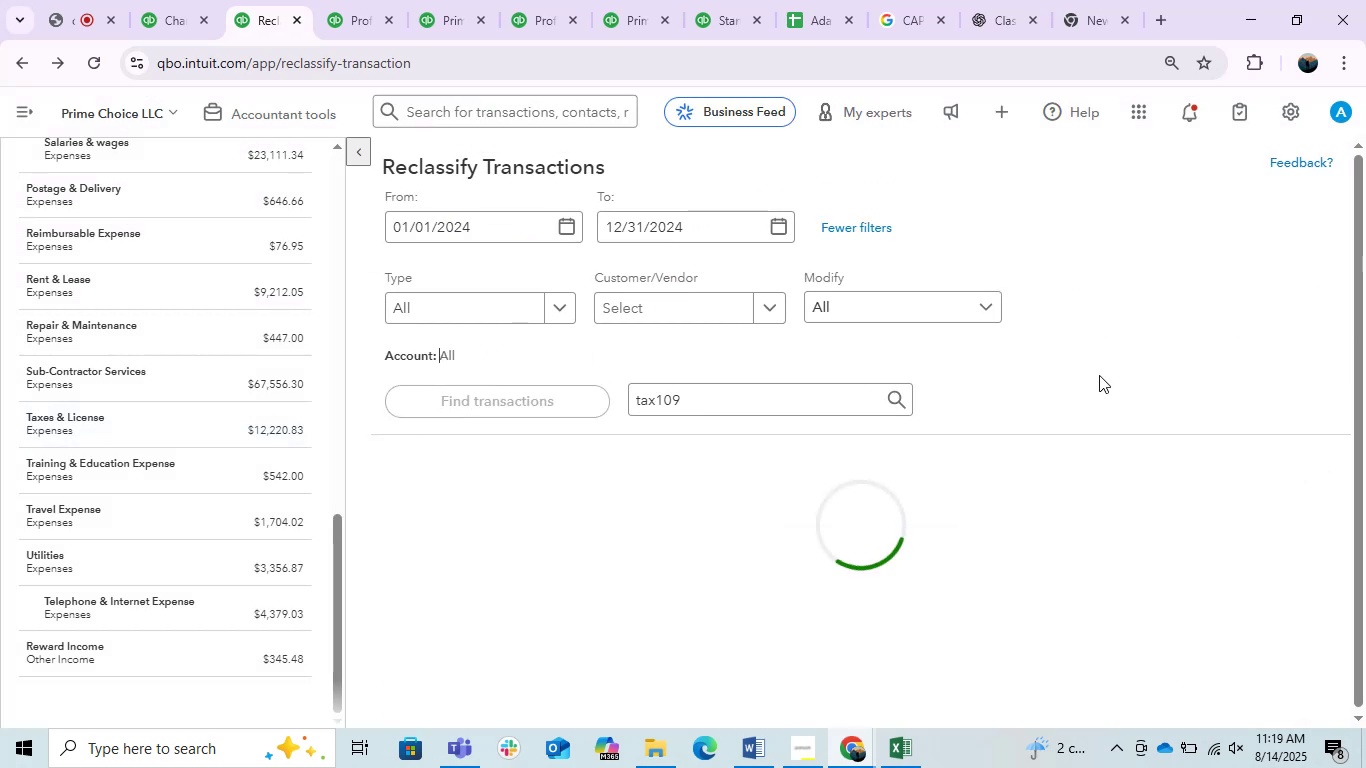 
mouse_move([1130, 389])
 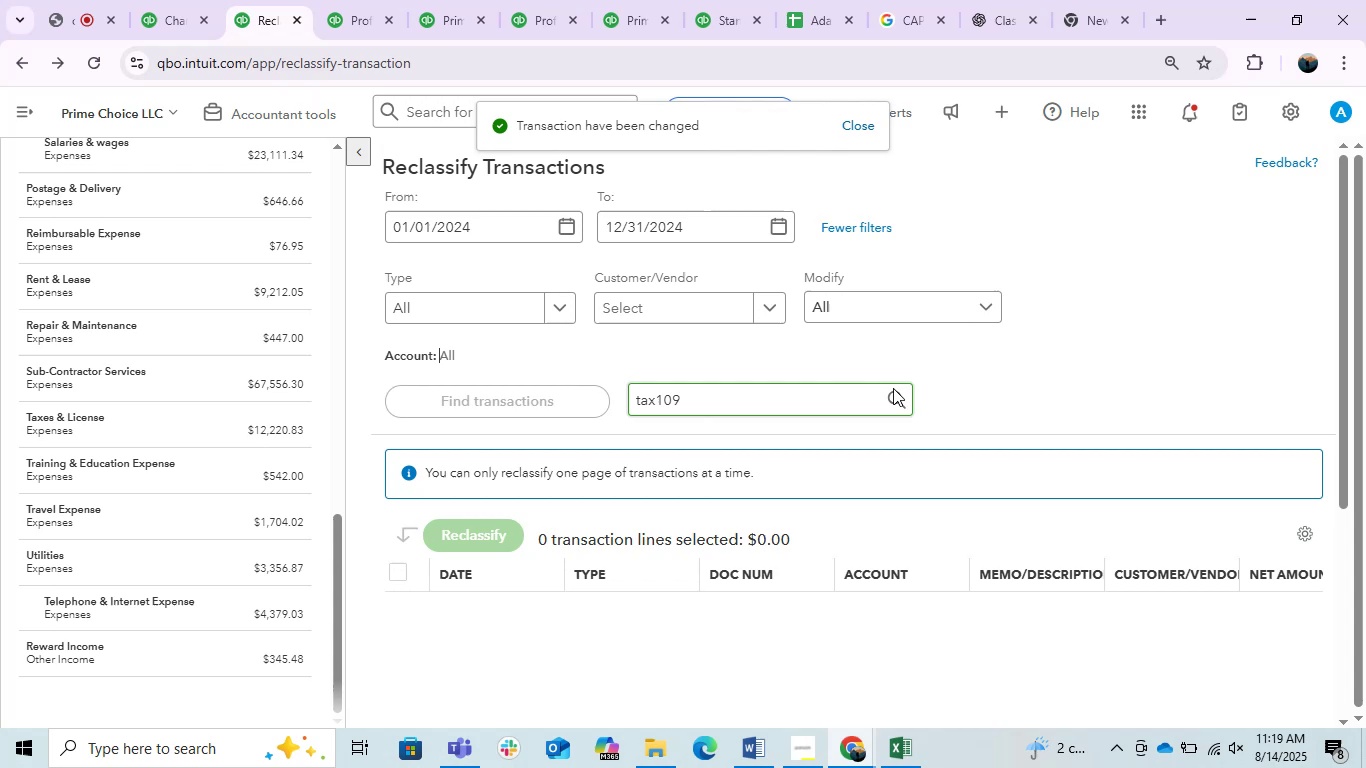 
scroll: coordinate [850, 360], scroll_direction: down, amount: 2.0
 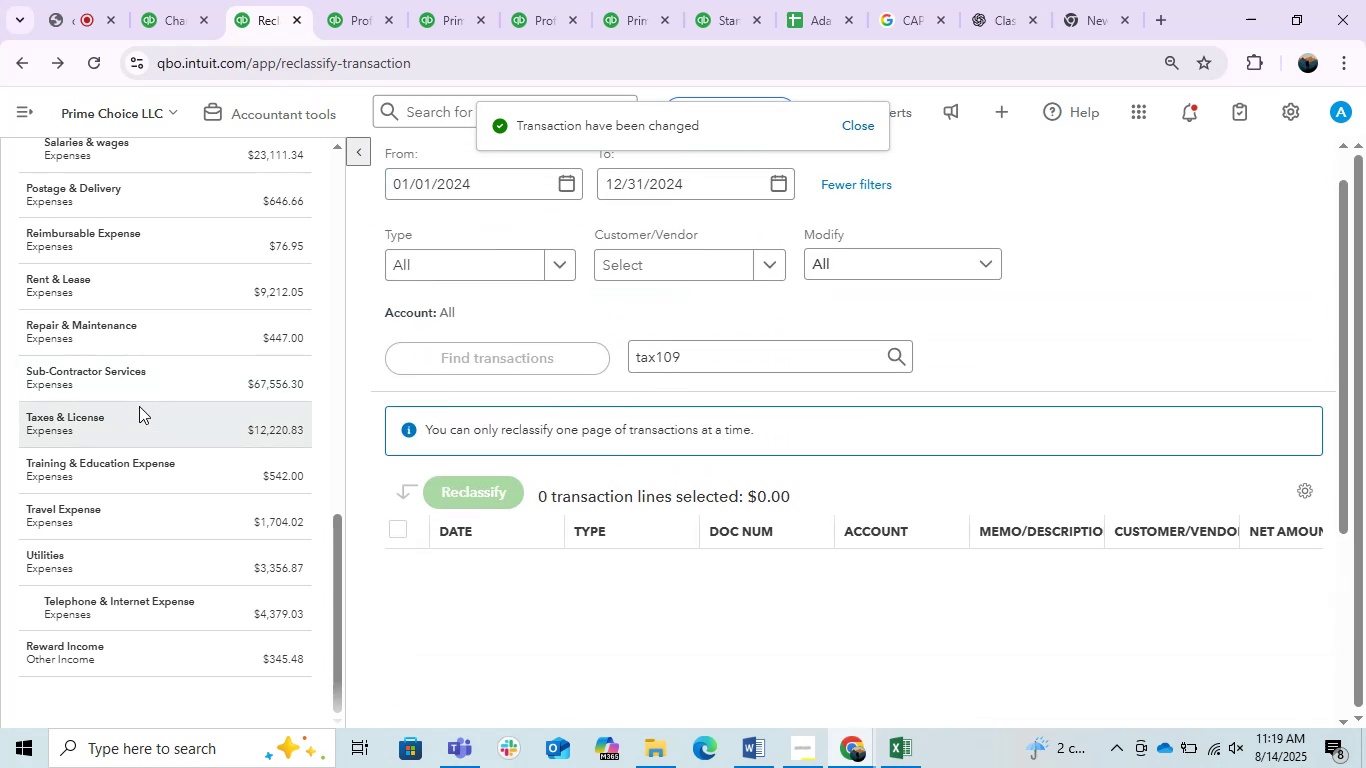 
left_click([139, 406])
 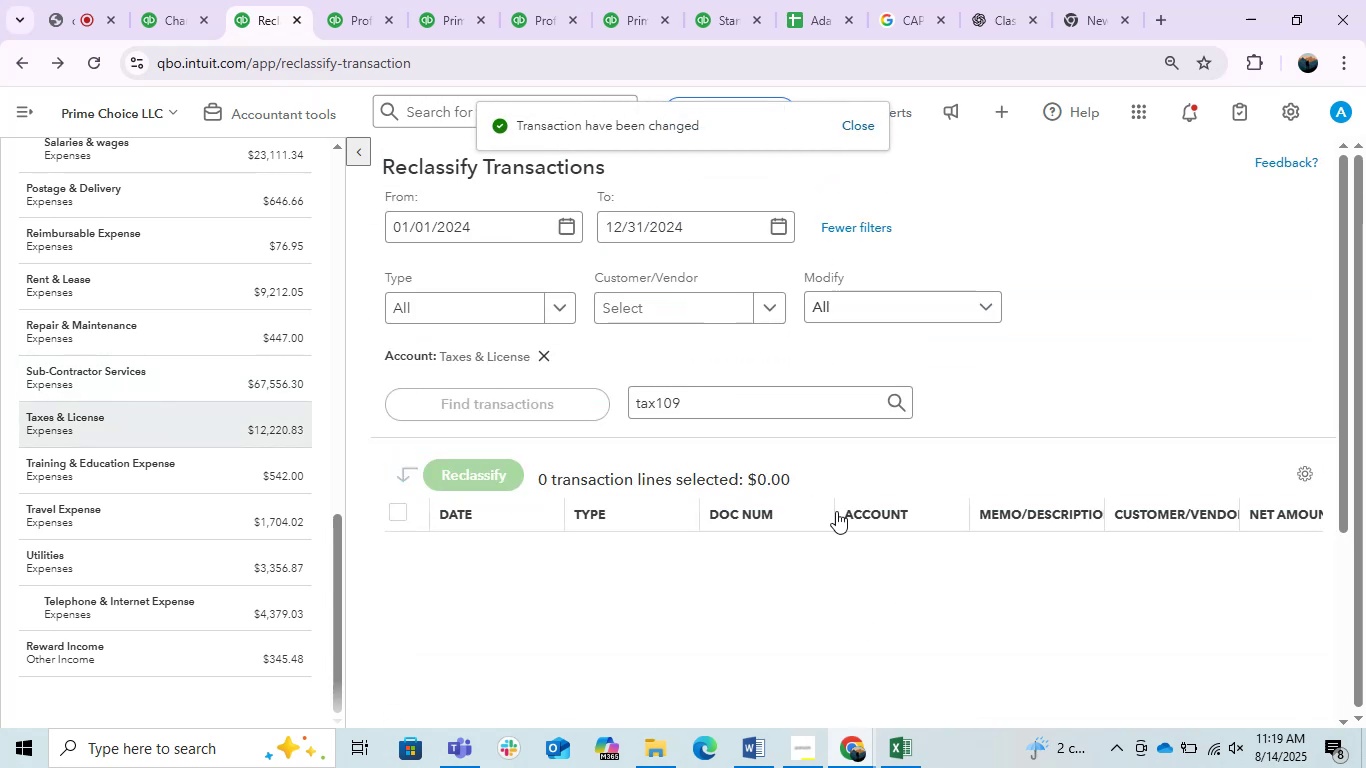 
left_click([560, 580])
 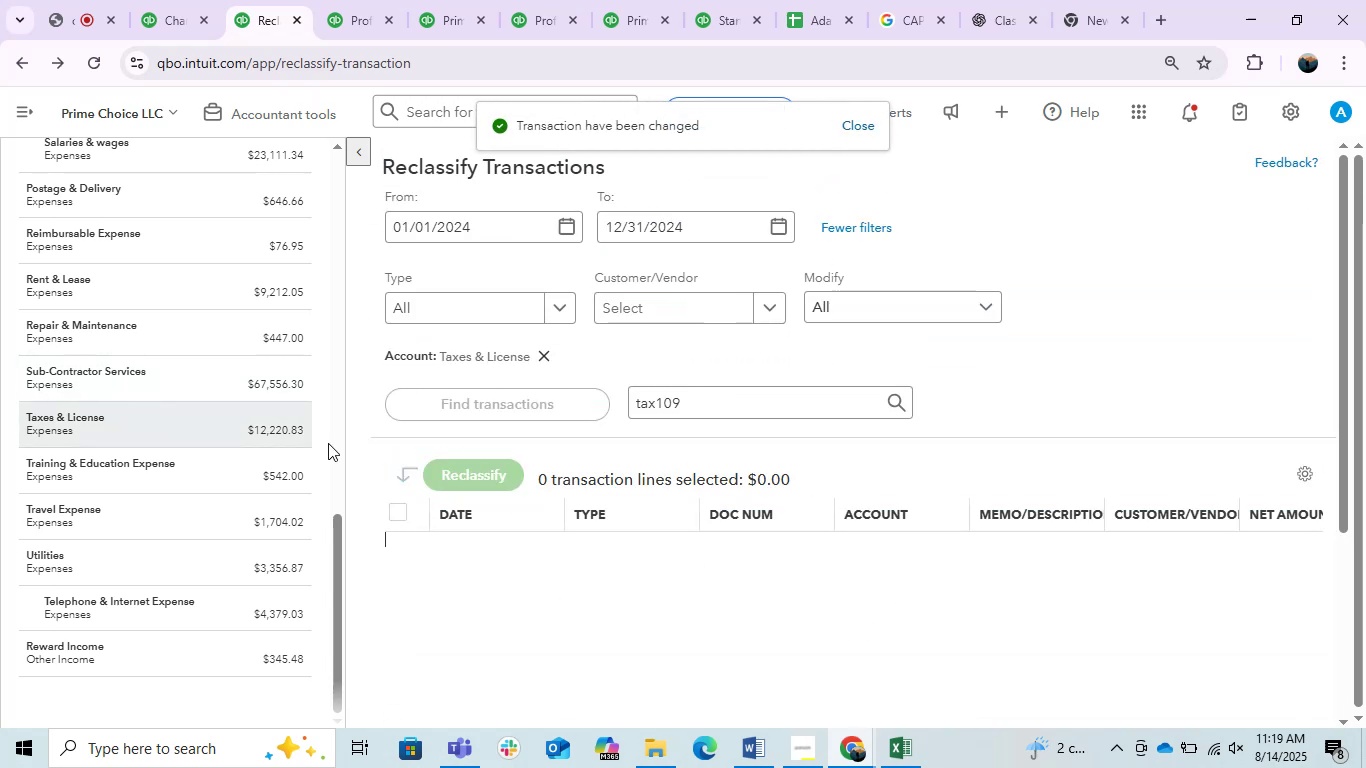 
scroll: coordinate [611, 425], scroll_direction: up, amount: 7.0
 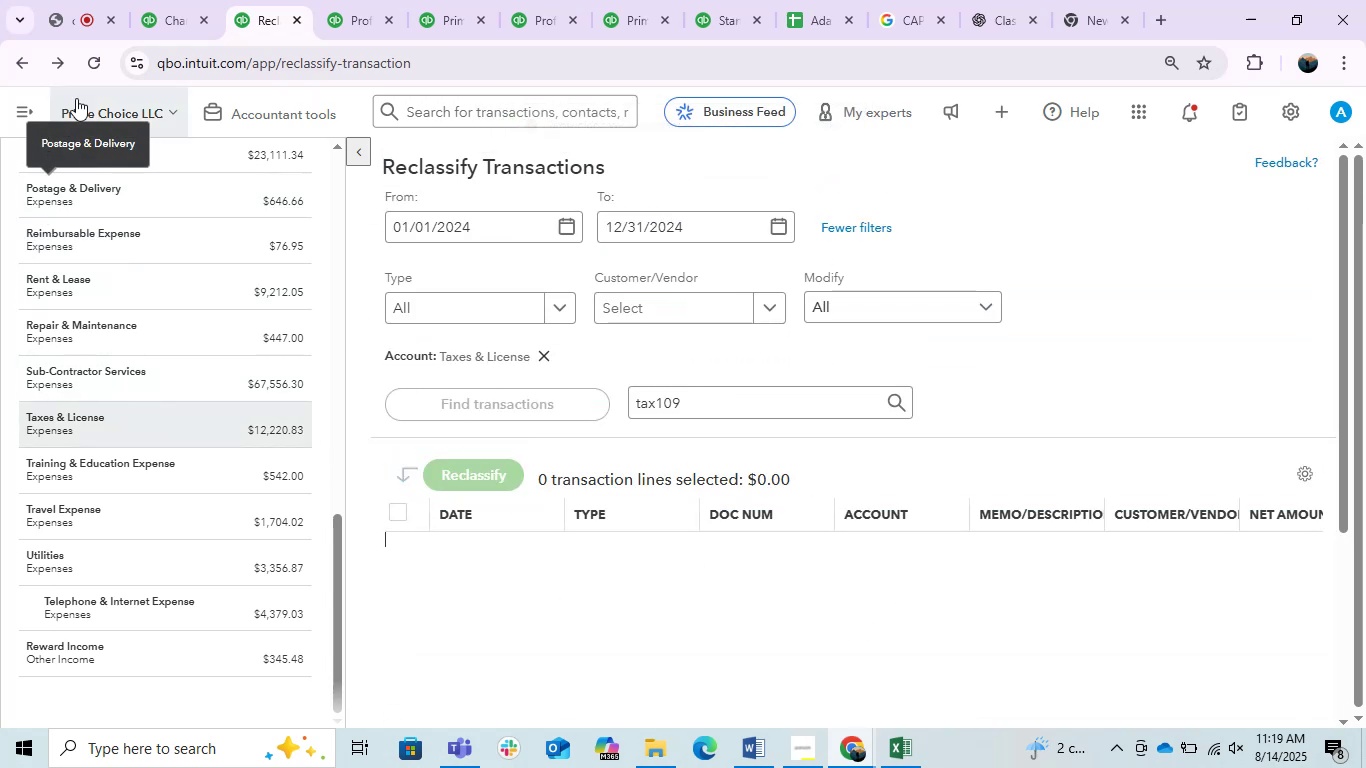 
left_click([90, 60])
 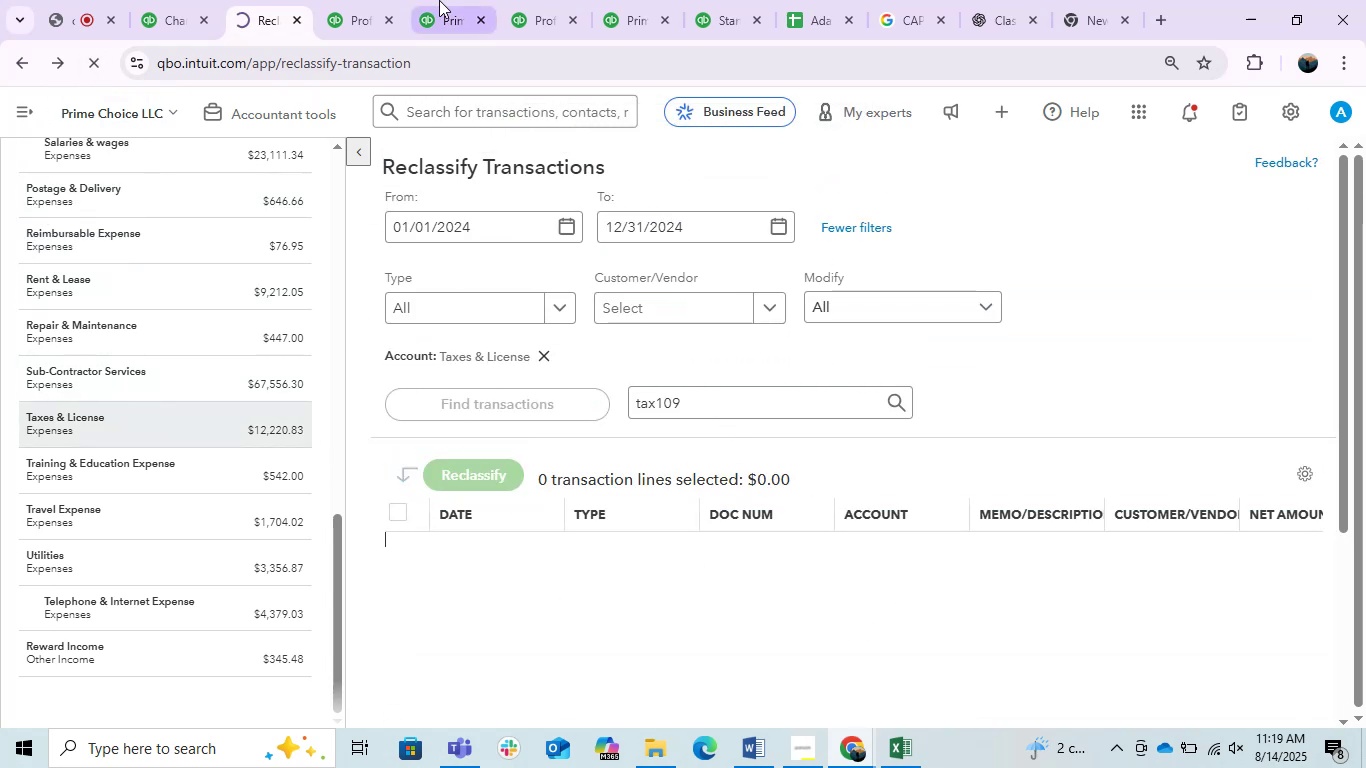 
left_click([374, 0])
 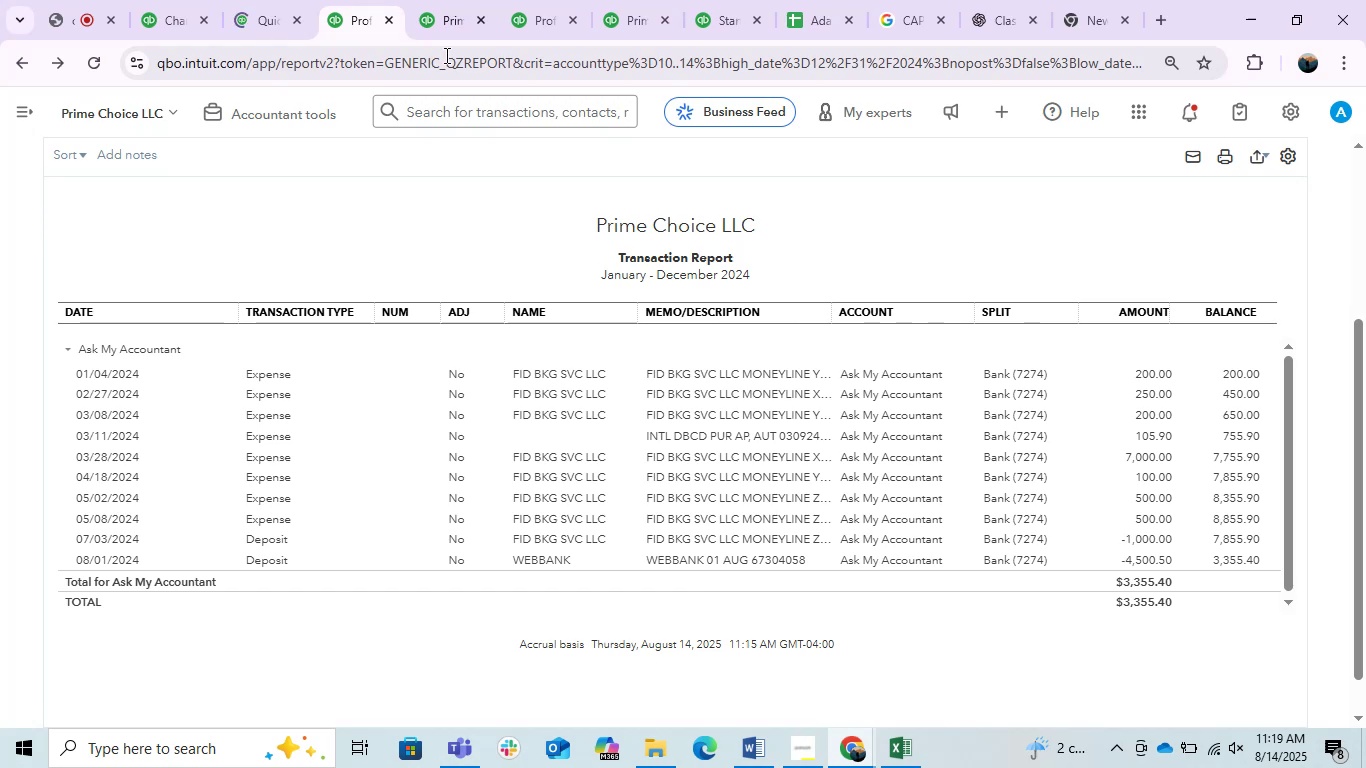 
scroll: coordinate [760, 455], scroll_direction: up, amount: 1.0
 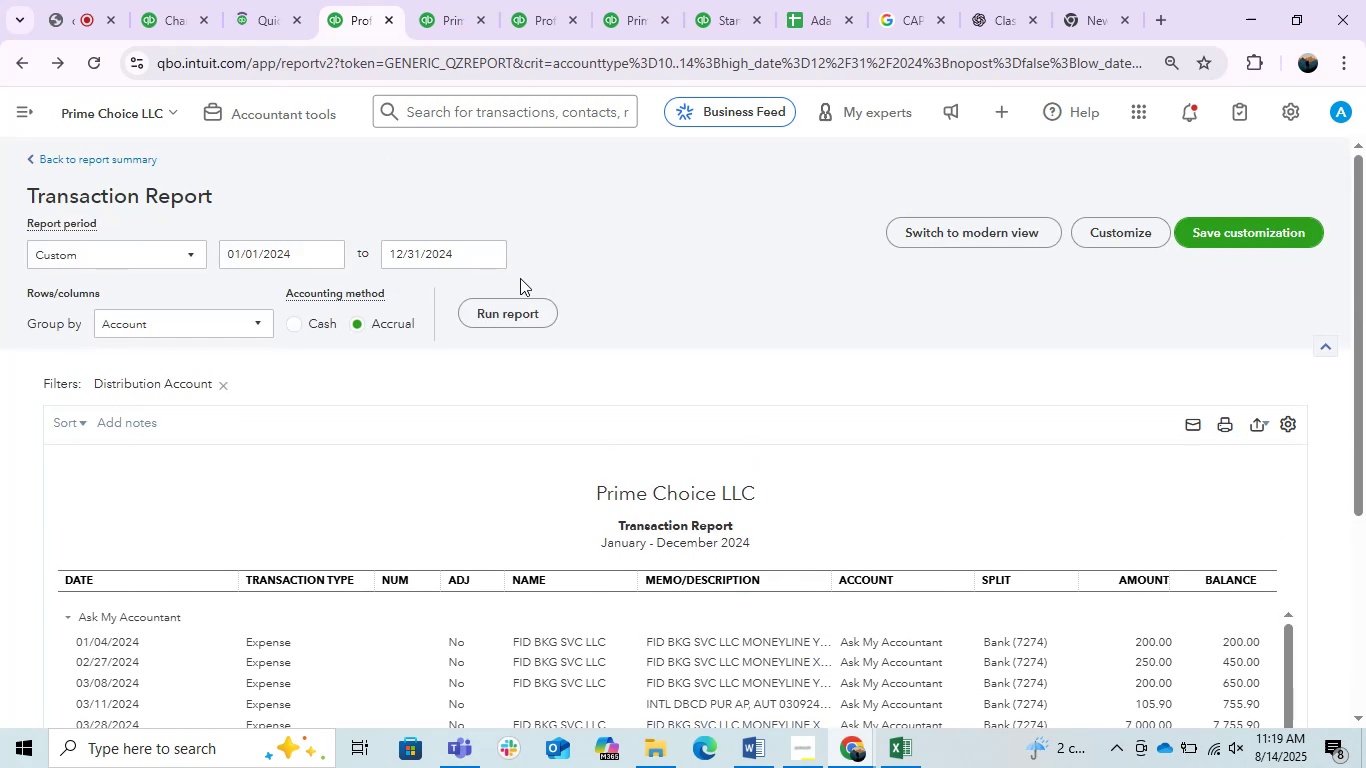 
left_click([528, 302])
 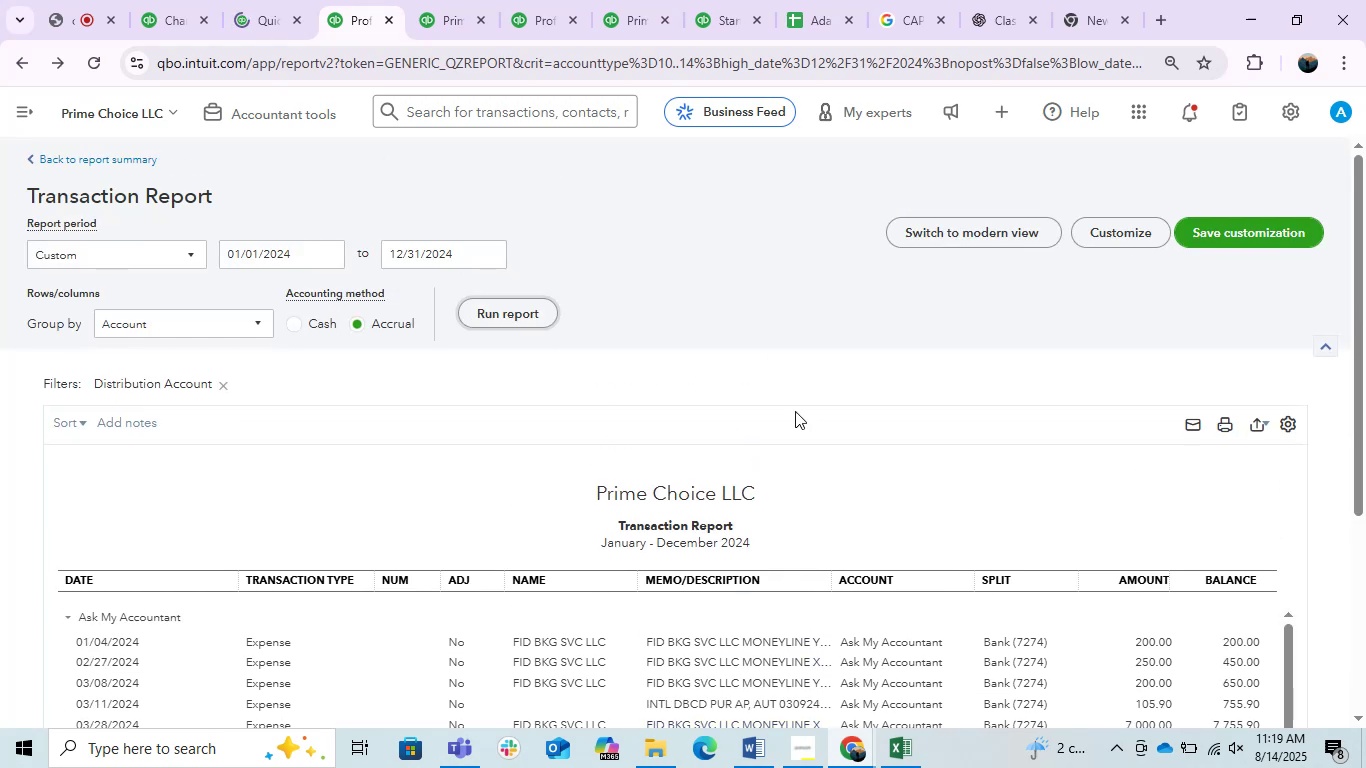 
scroll: coordinate [779, 425], scroll_direction: down, amount: 1.0
 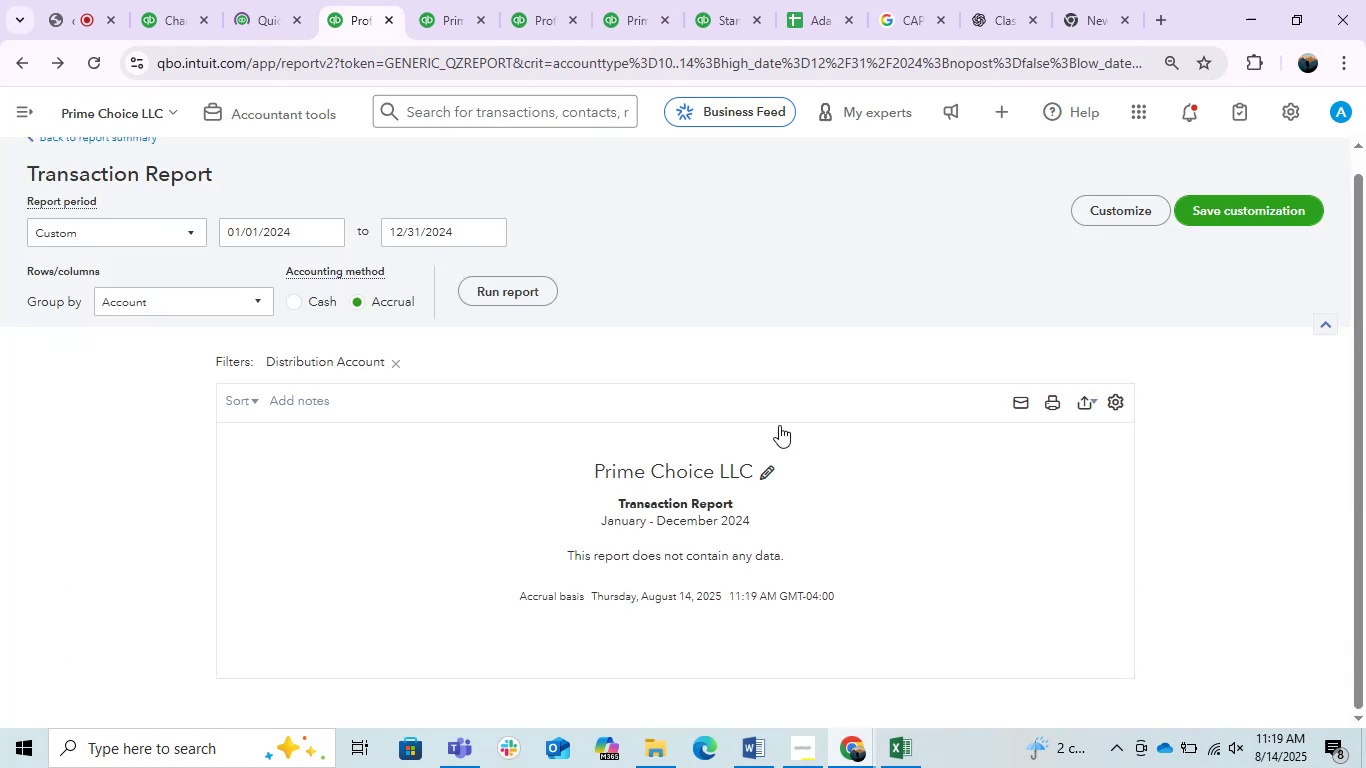 
scroll: coordinate [572, 574], scroll_direction: up, amount: 1.0
 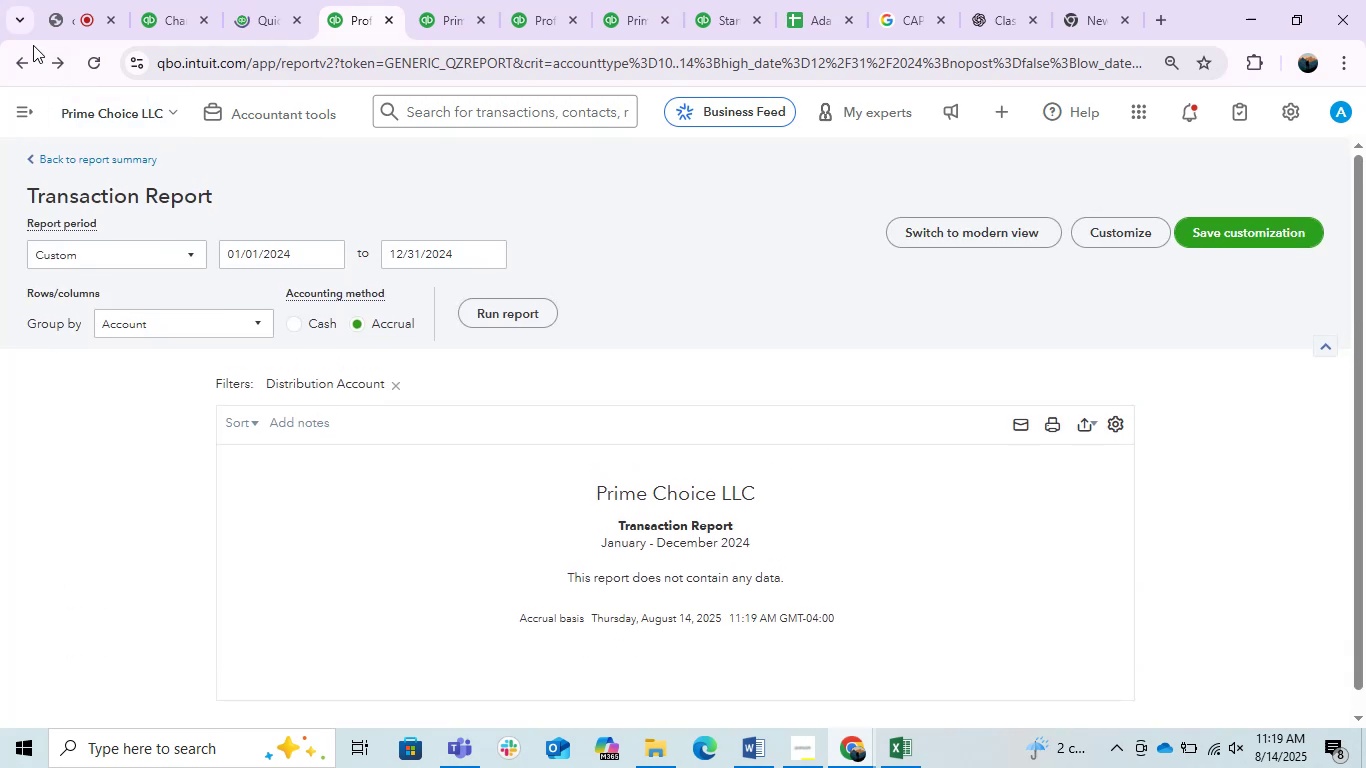 
left_click([31, 55])
 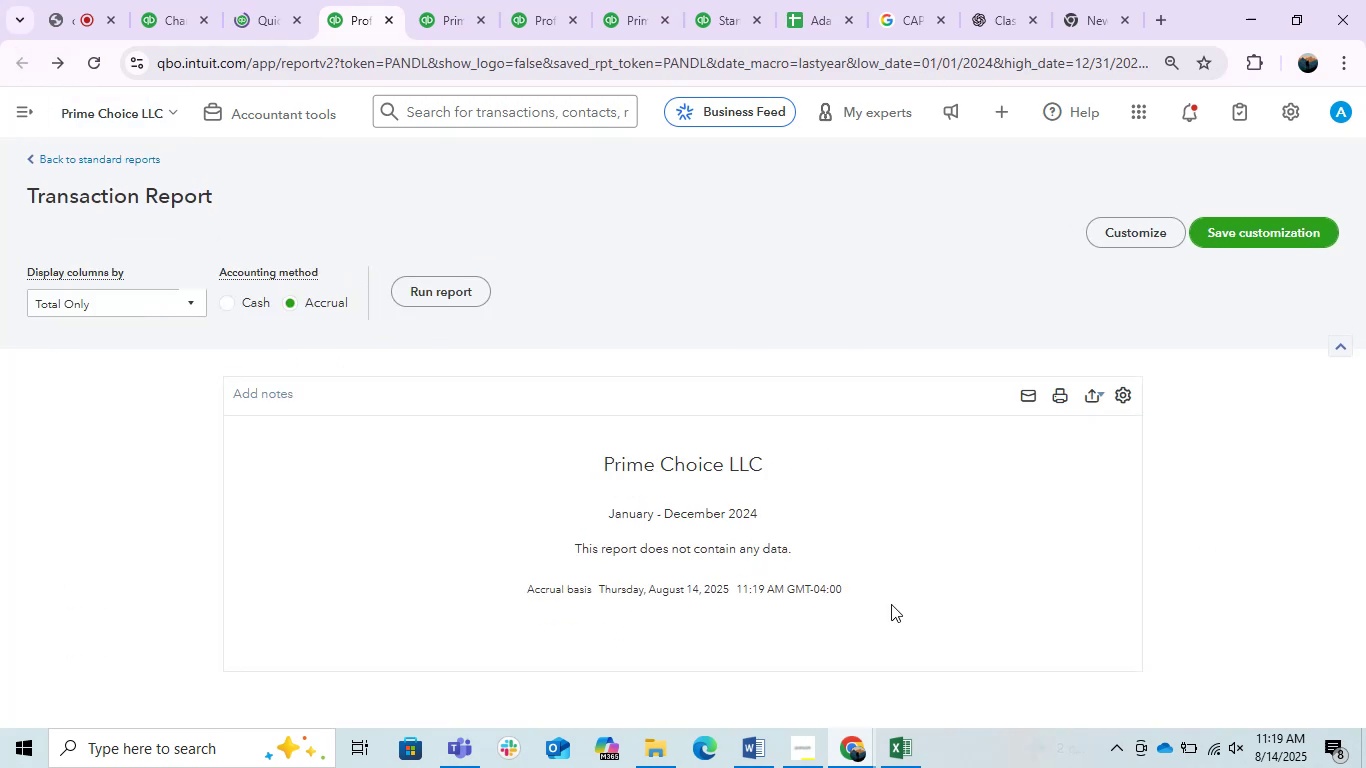 
scroll: coordinate [549, 482], scroll_direction: up, amount: 5.0
 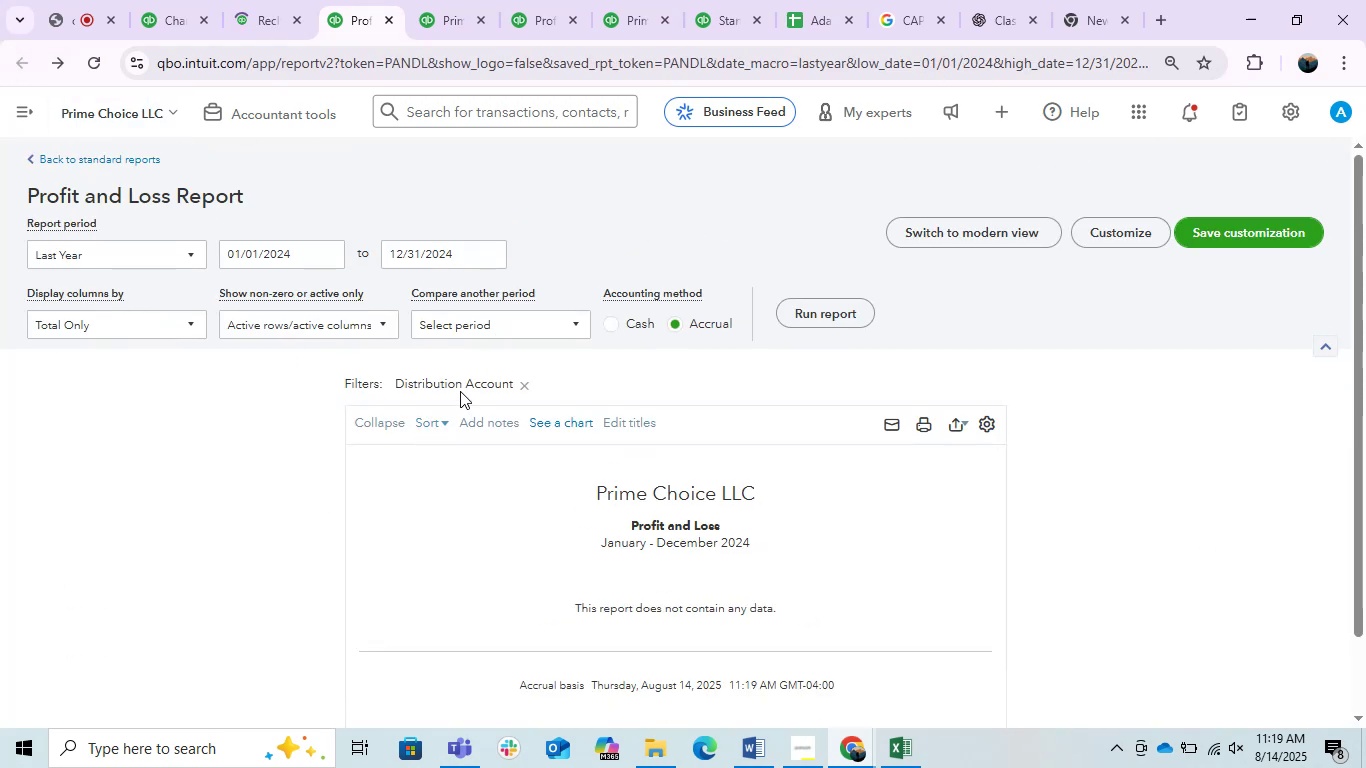 
left_click([520, 387])
 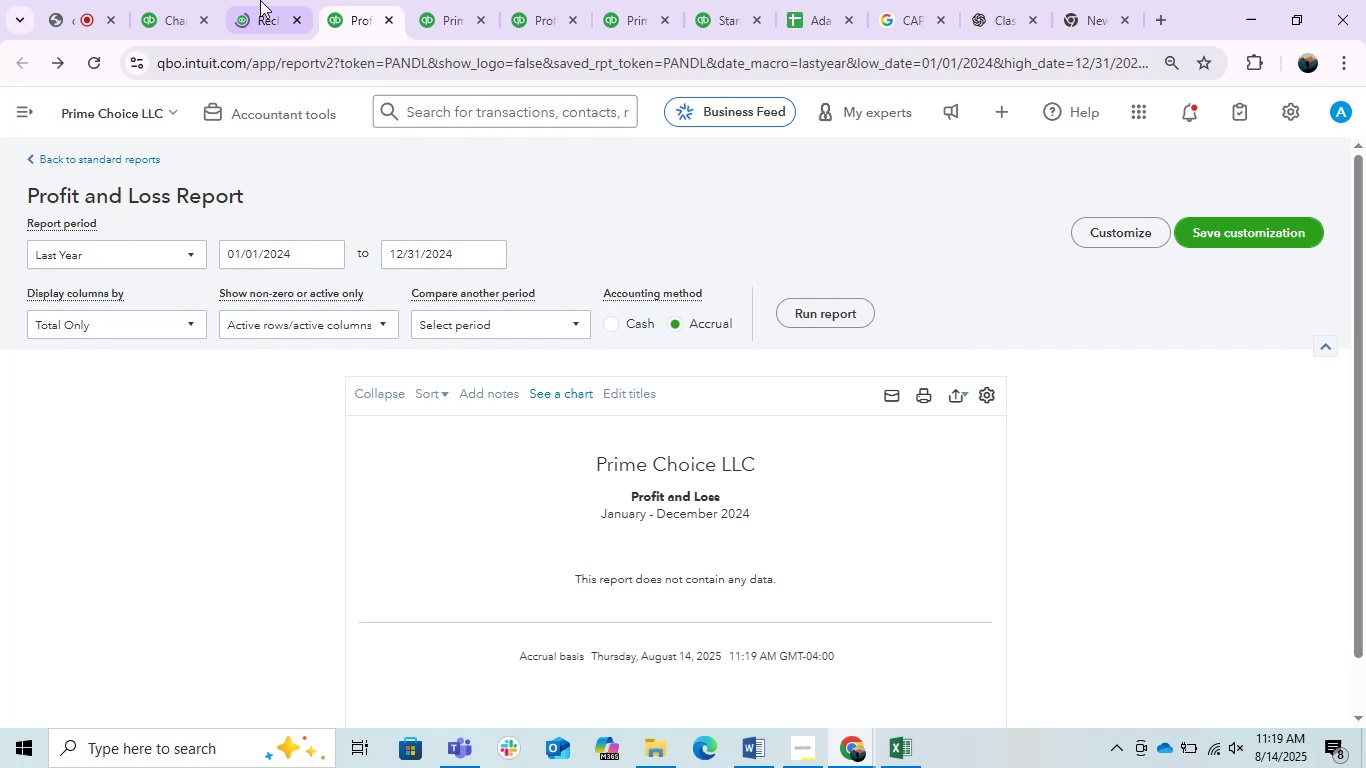 
left_click([260, 0])
 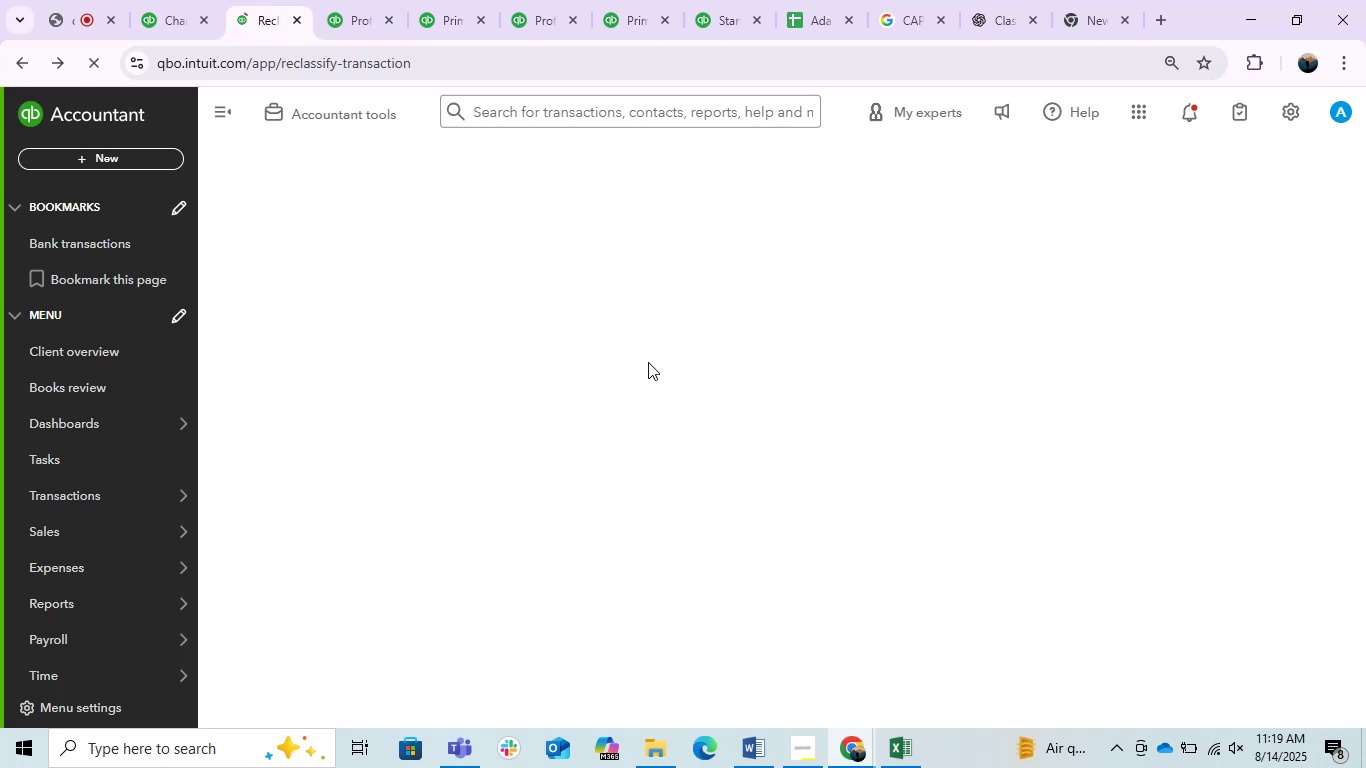 
scroll: coordinate [473, 358], scroll_direction: up, amount: 4.0
 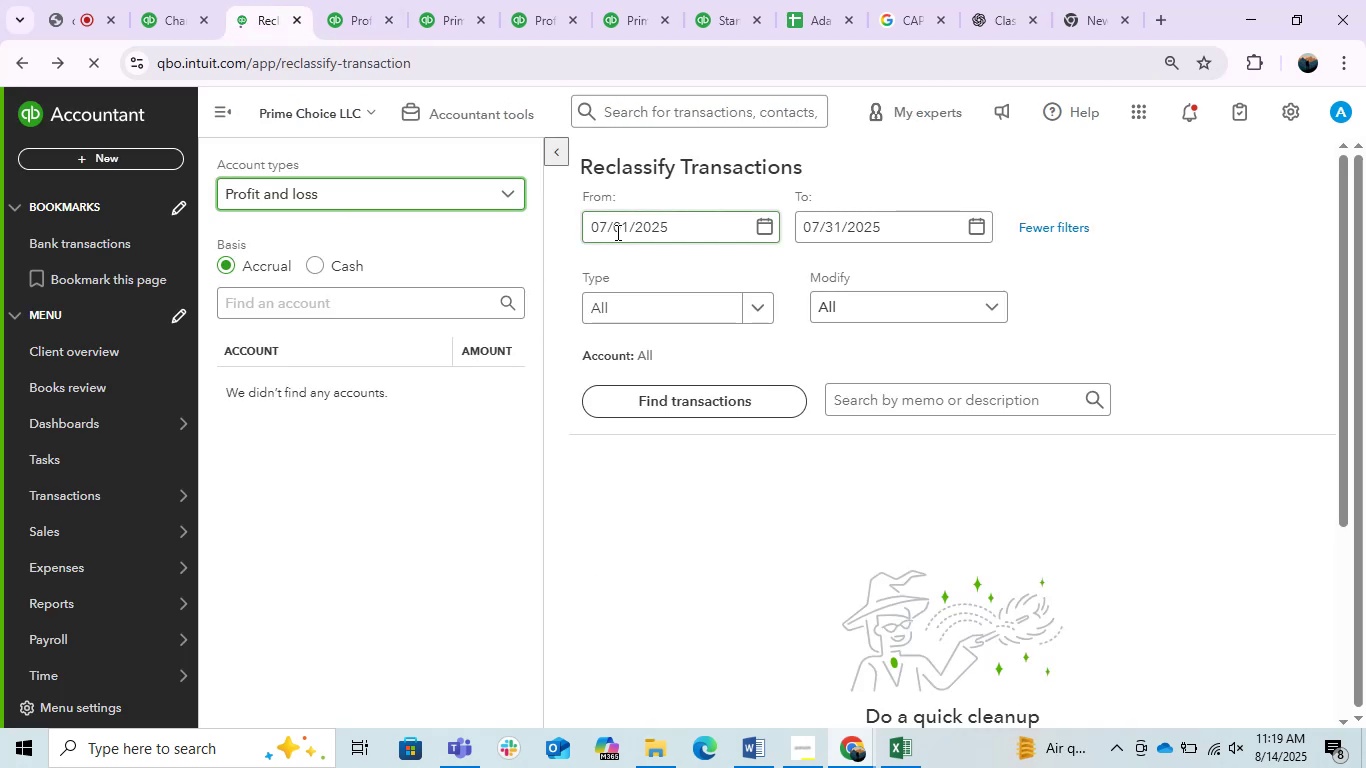 
left_click([631, 225])
 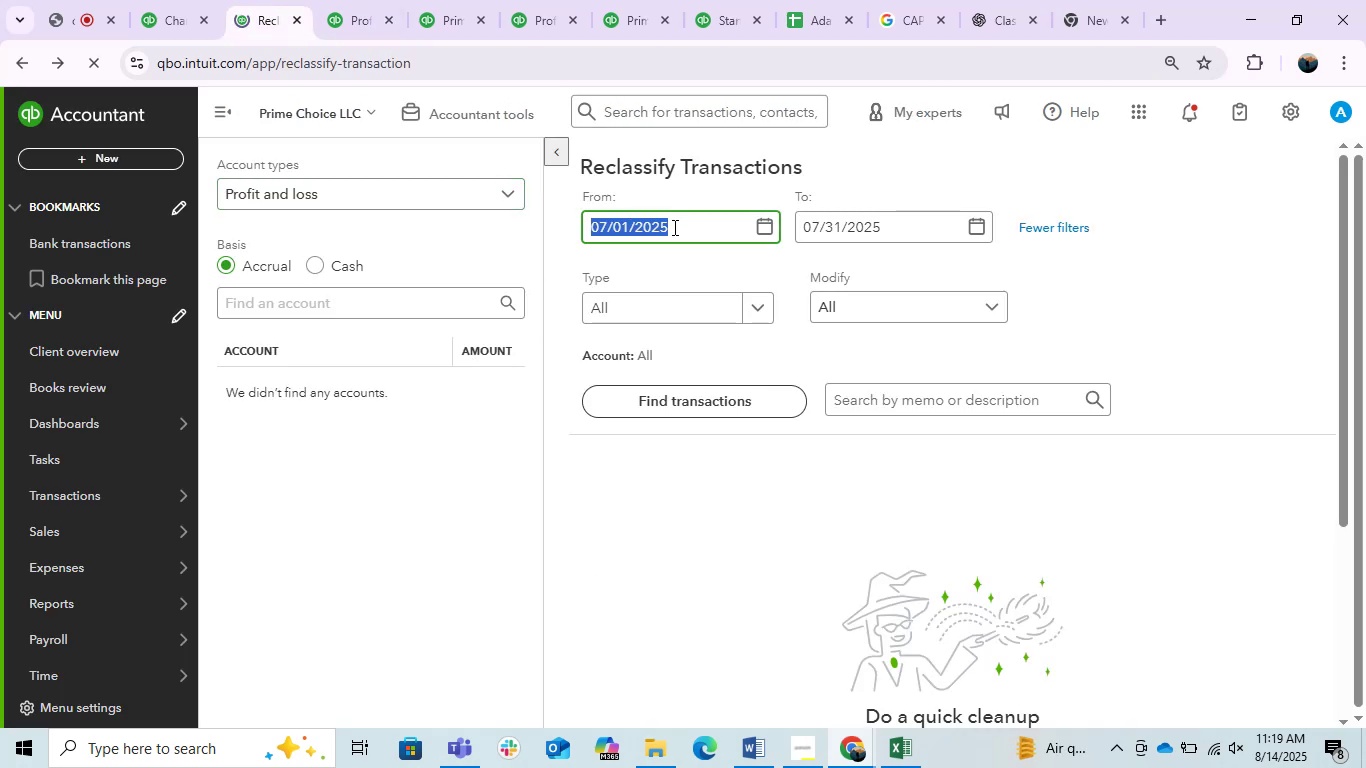 
key(Numpad1)
 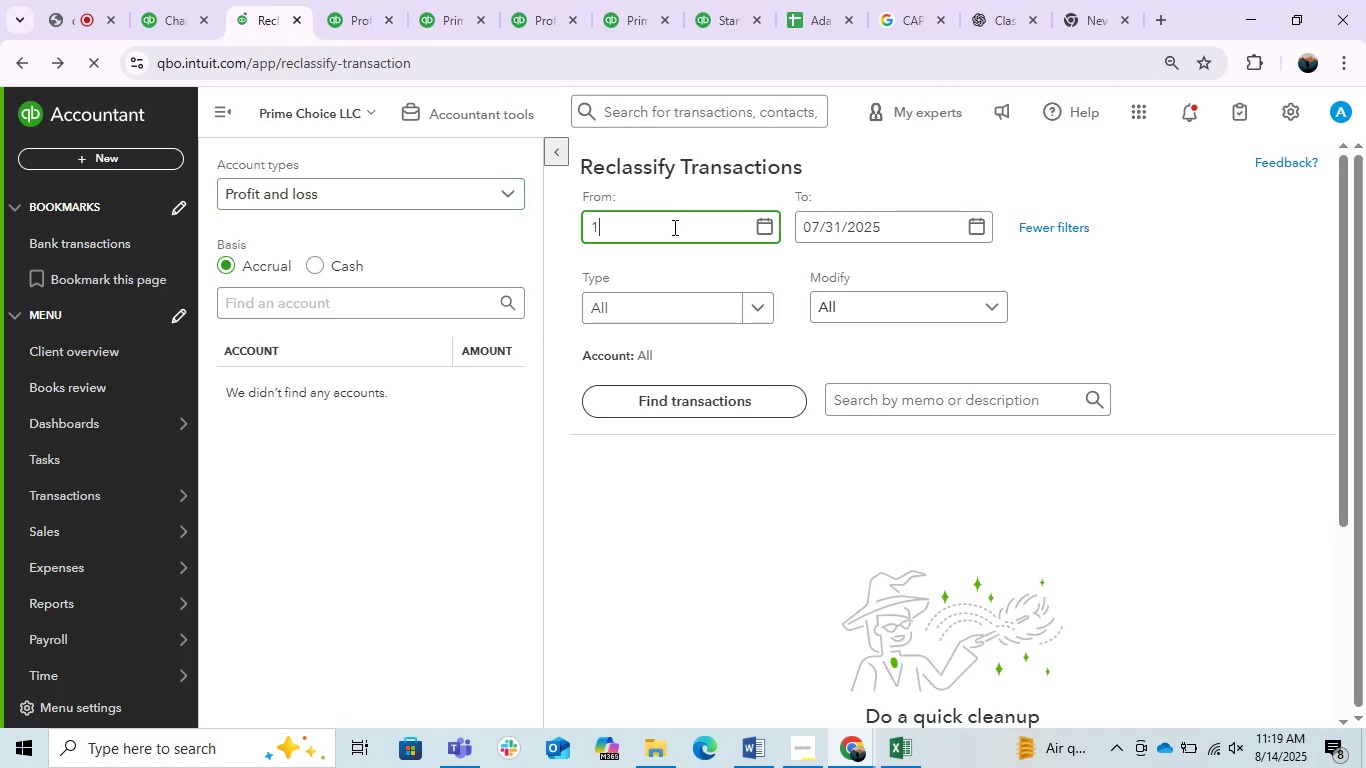 
key(NumpadDivide)
 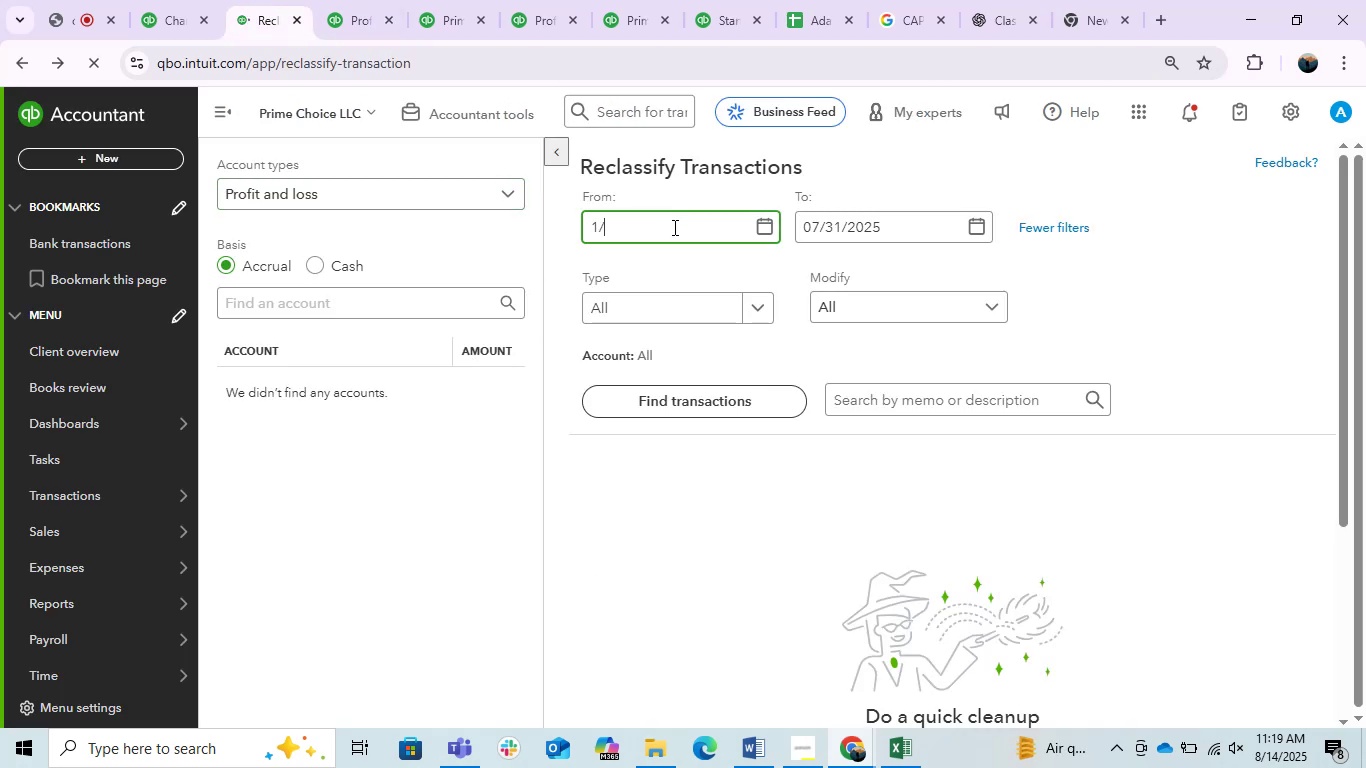 
key(Numpad1)
 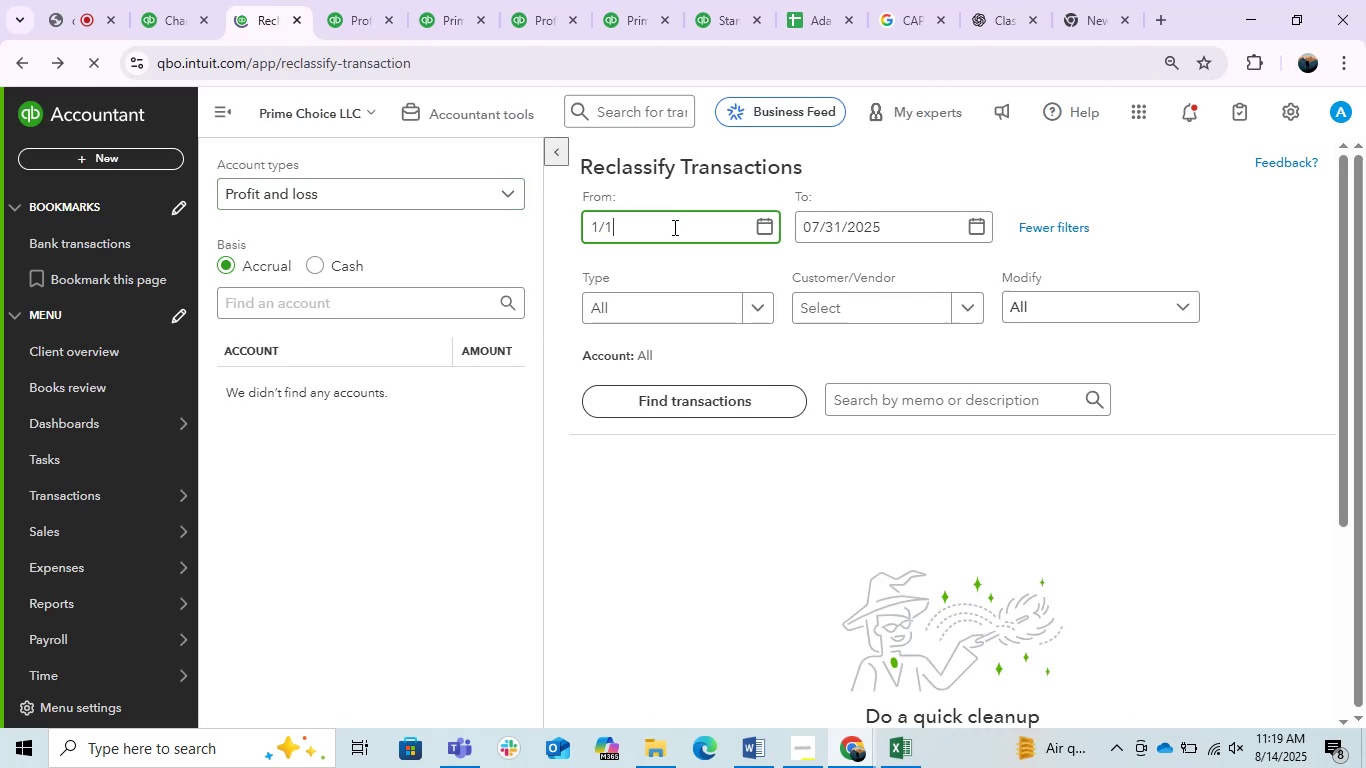 
key(NumpadDivide)
 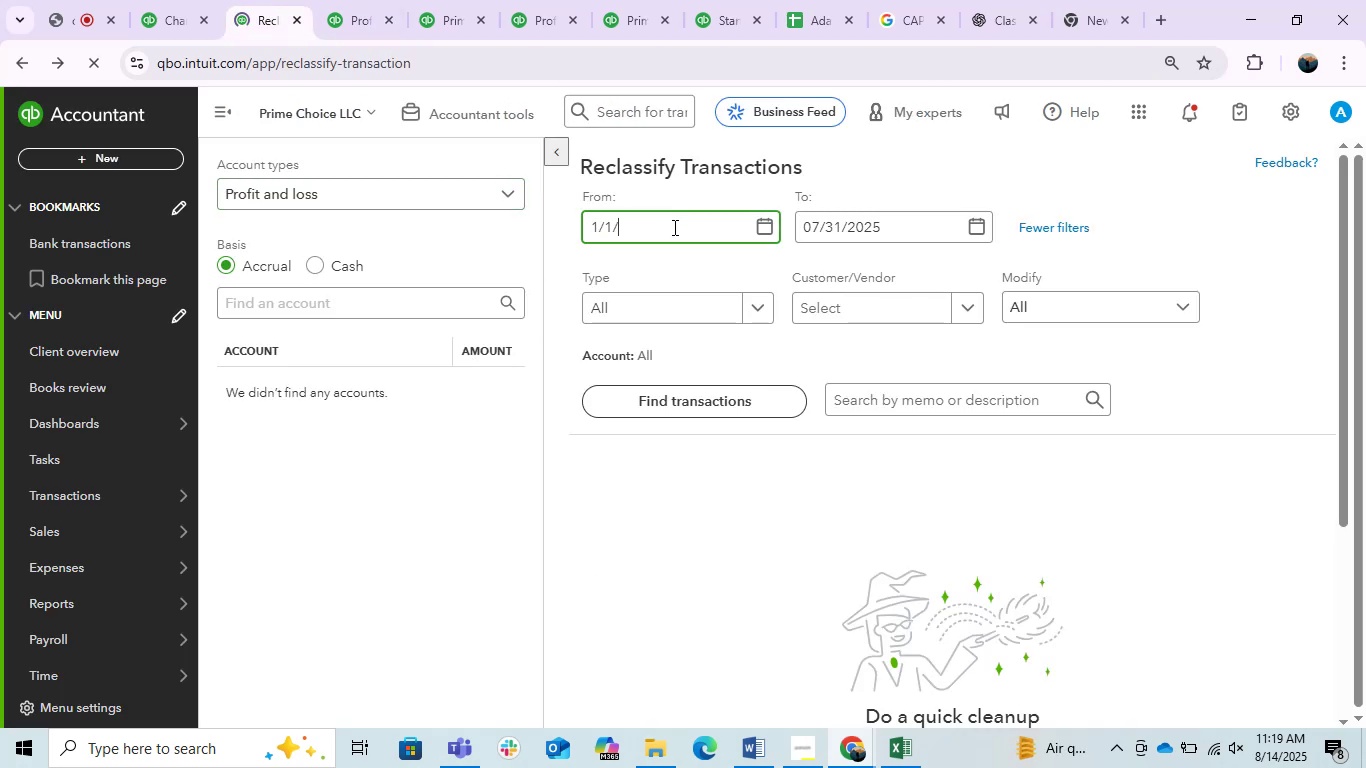 
key(Numpad2)
 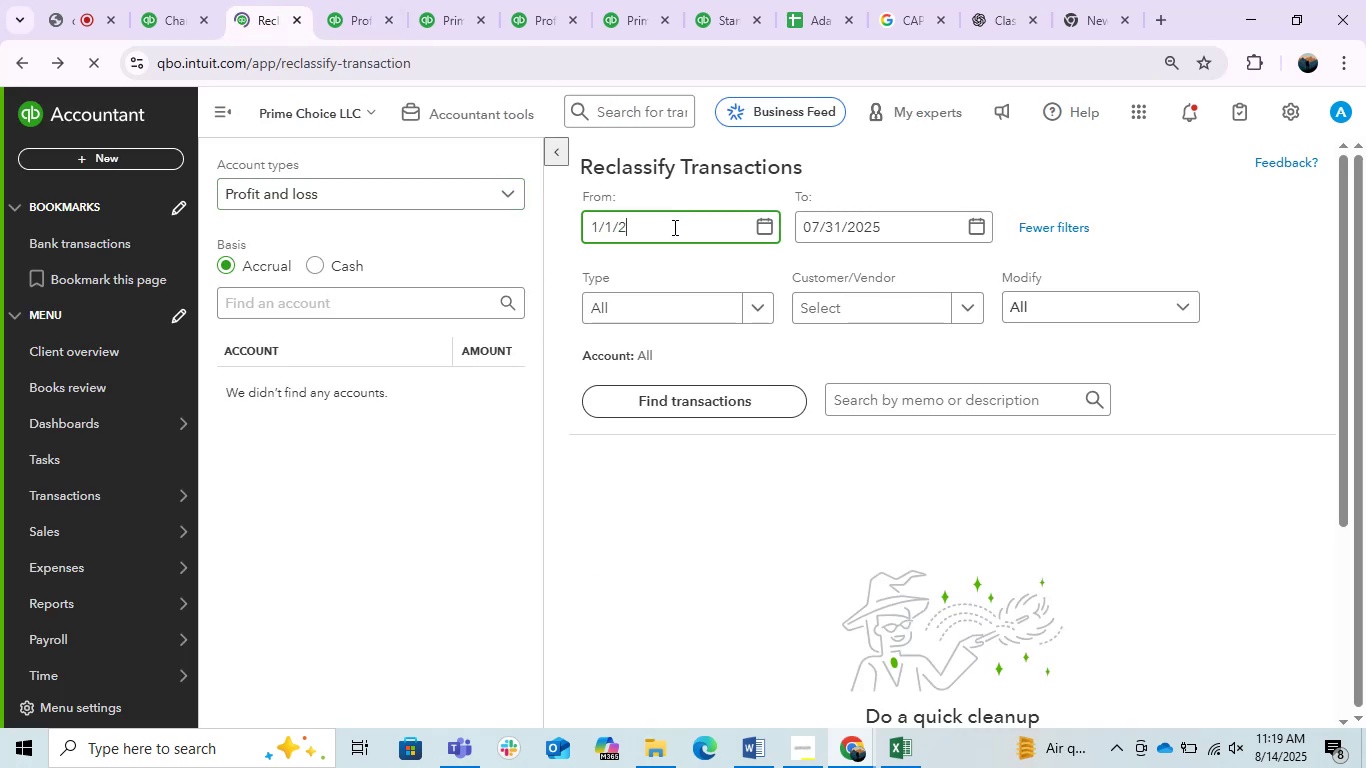 
key(Numpad0)
 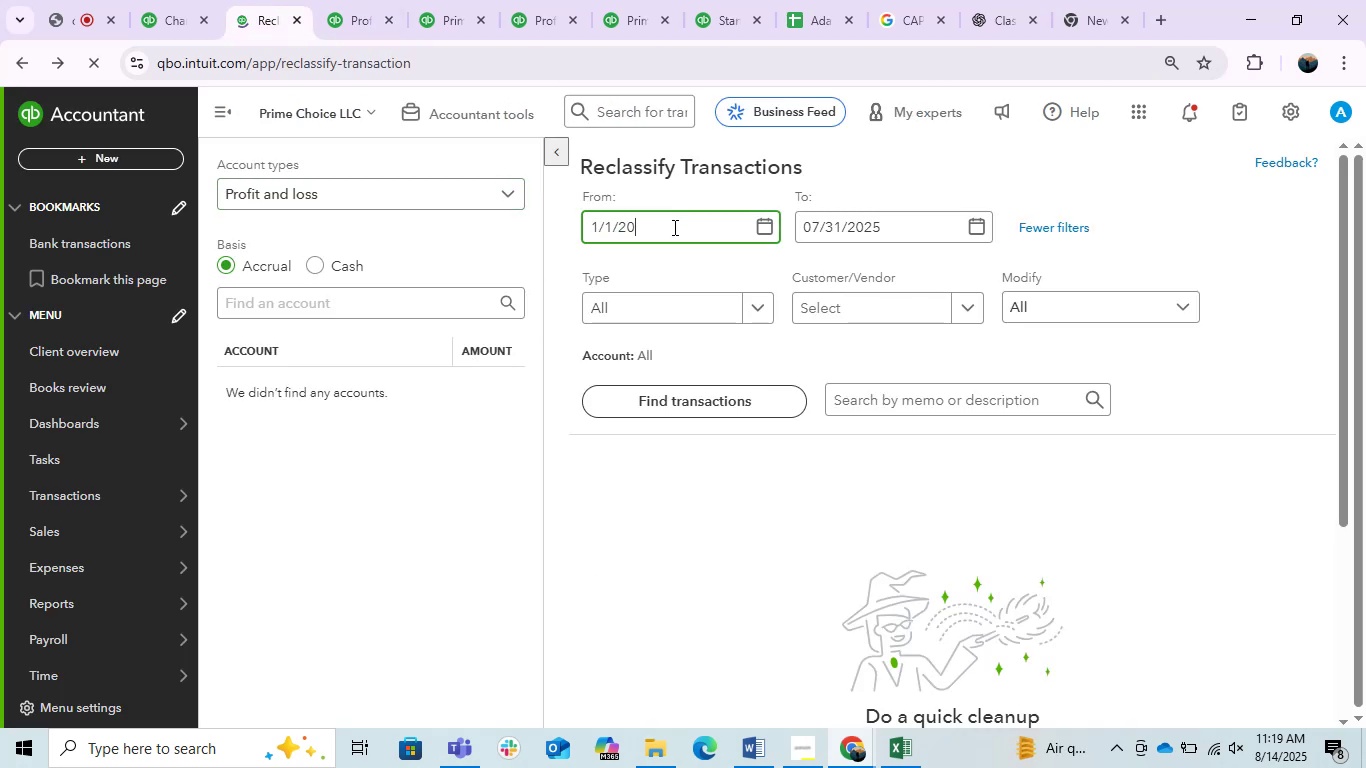 
key(Numpad5)
 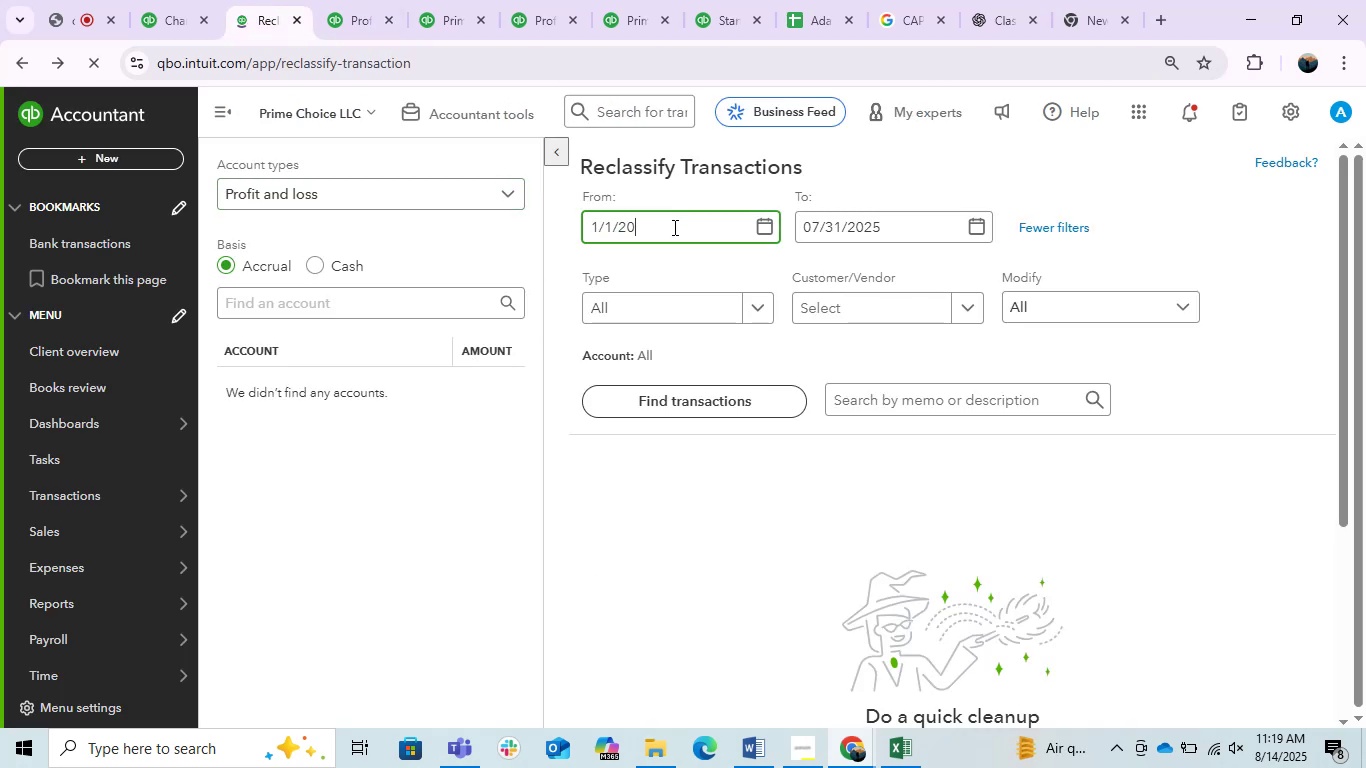 
key(Numpad2)
 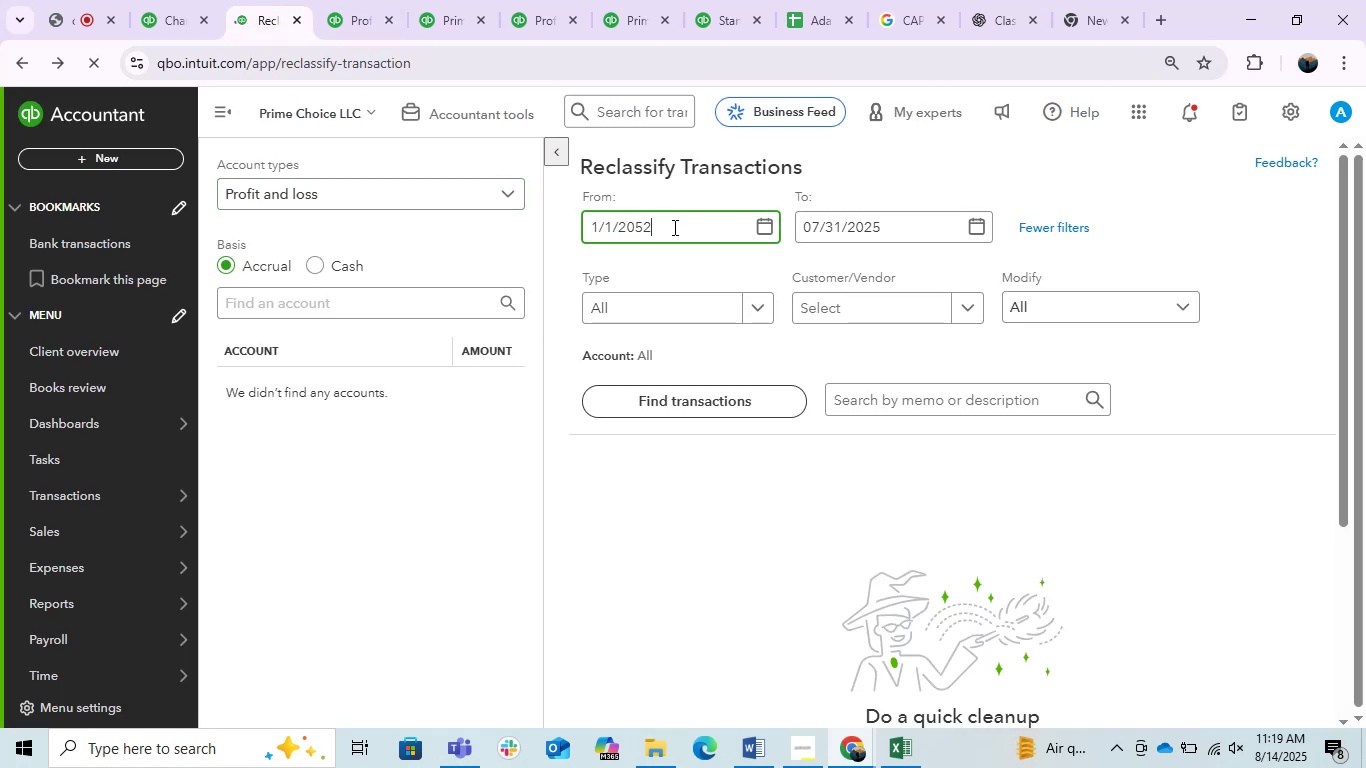 
key(Numpad4)
 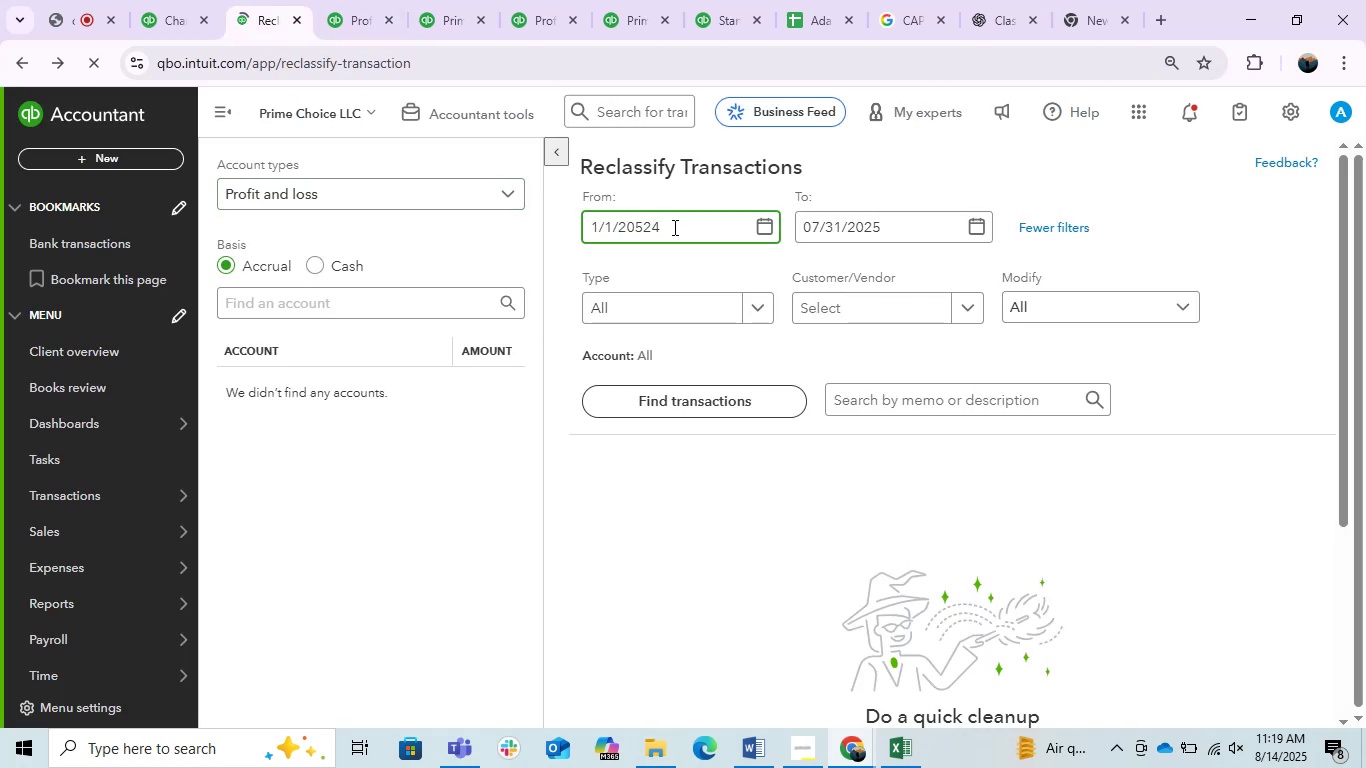 
key(Backspace)
 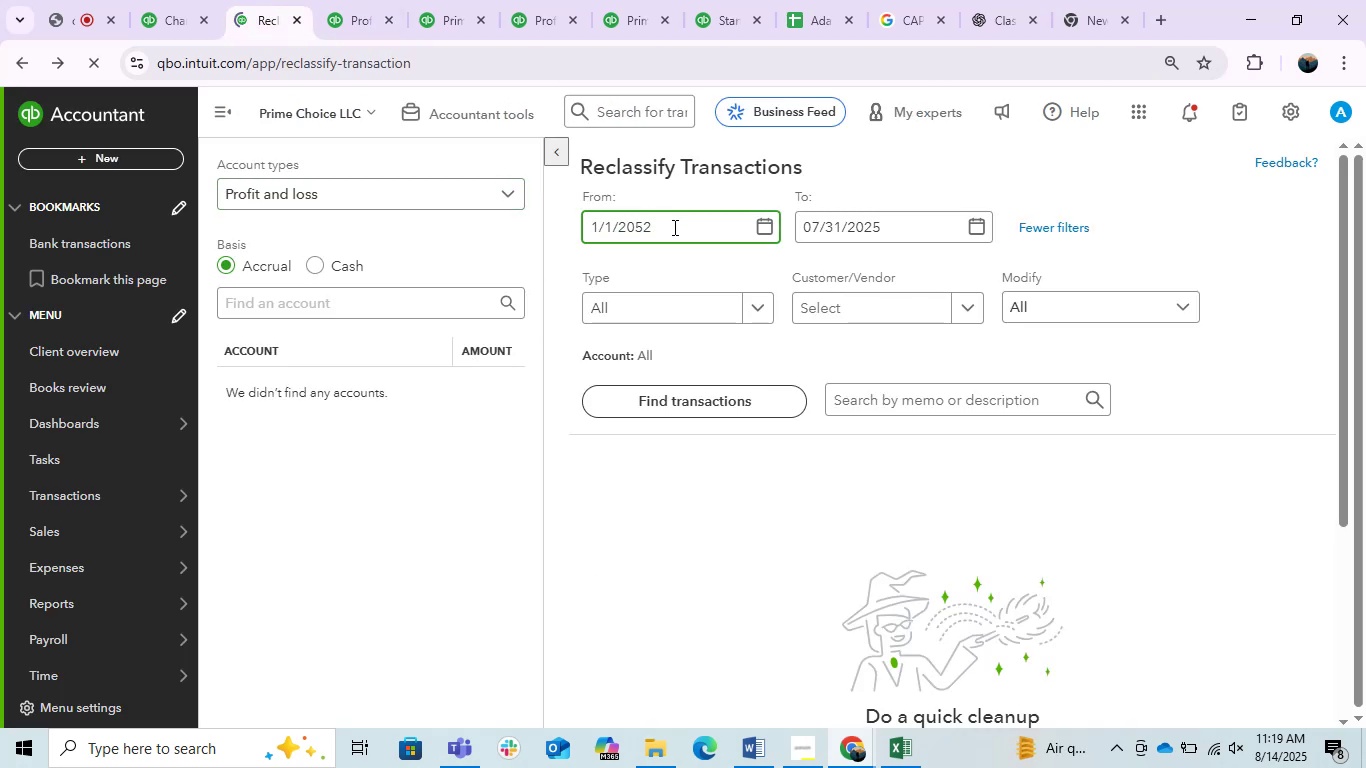 
key(Backspace)
 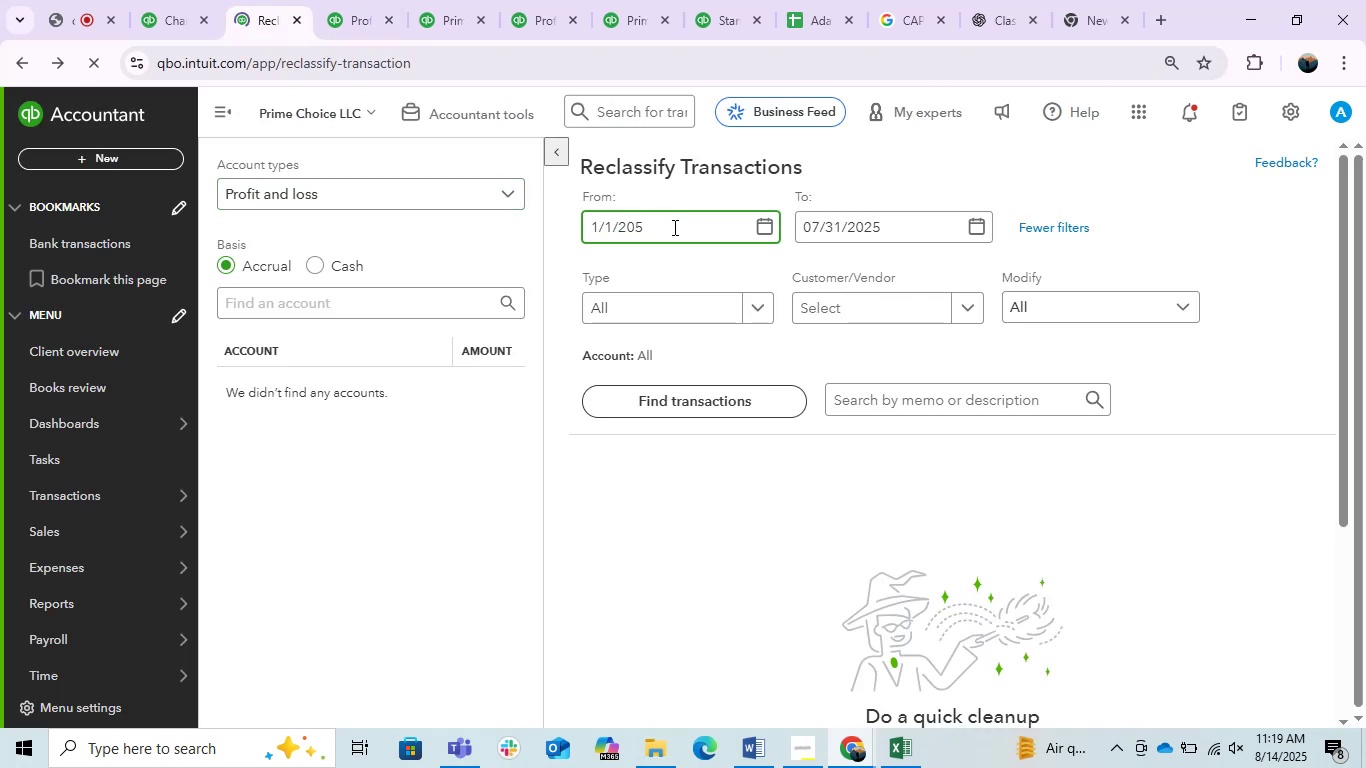 
key(Backspace)
 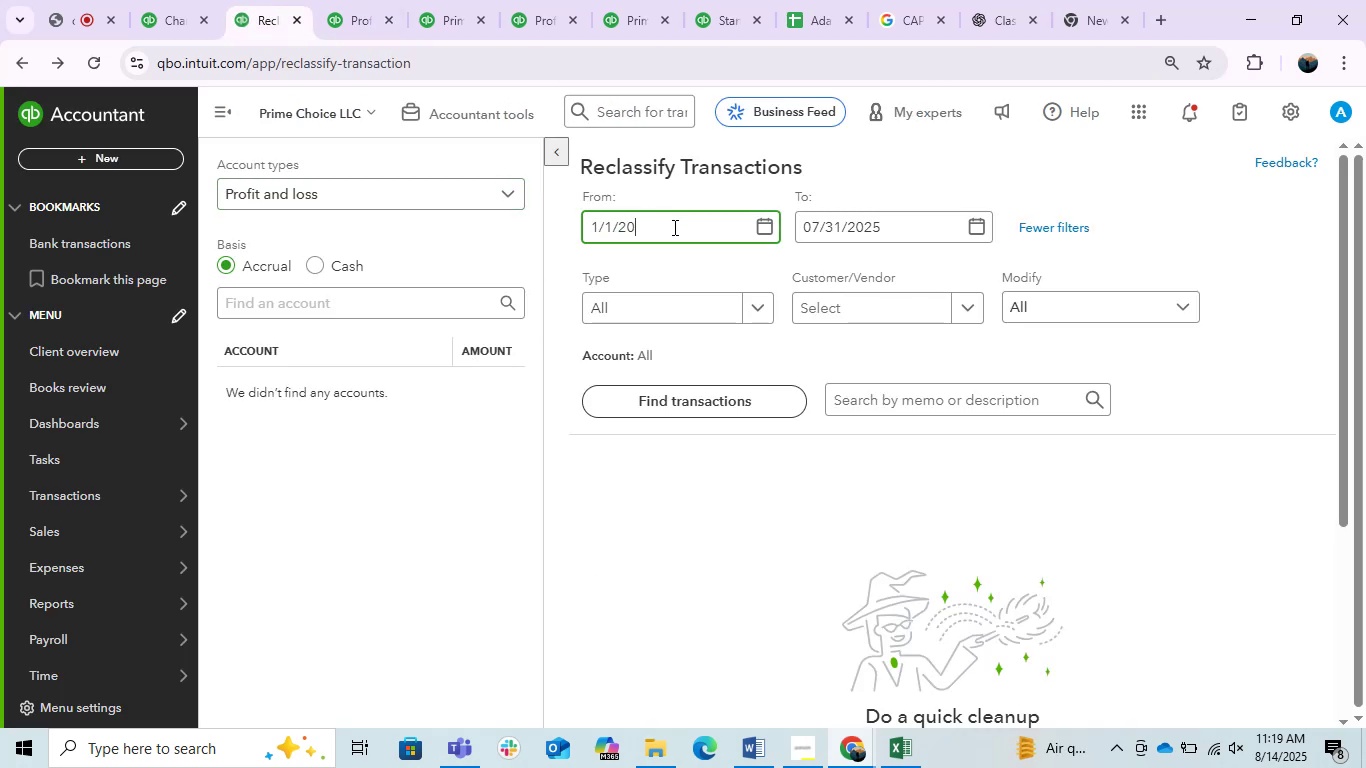 
key(Numpad2)
 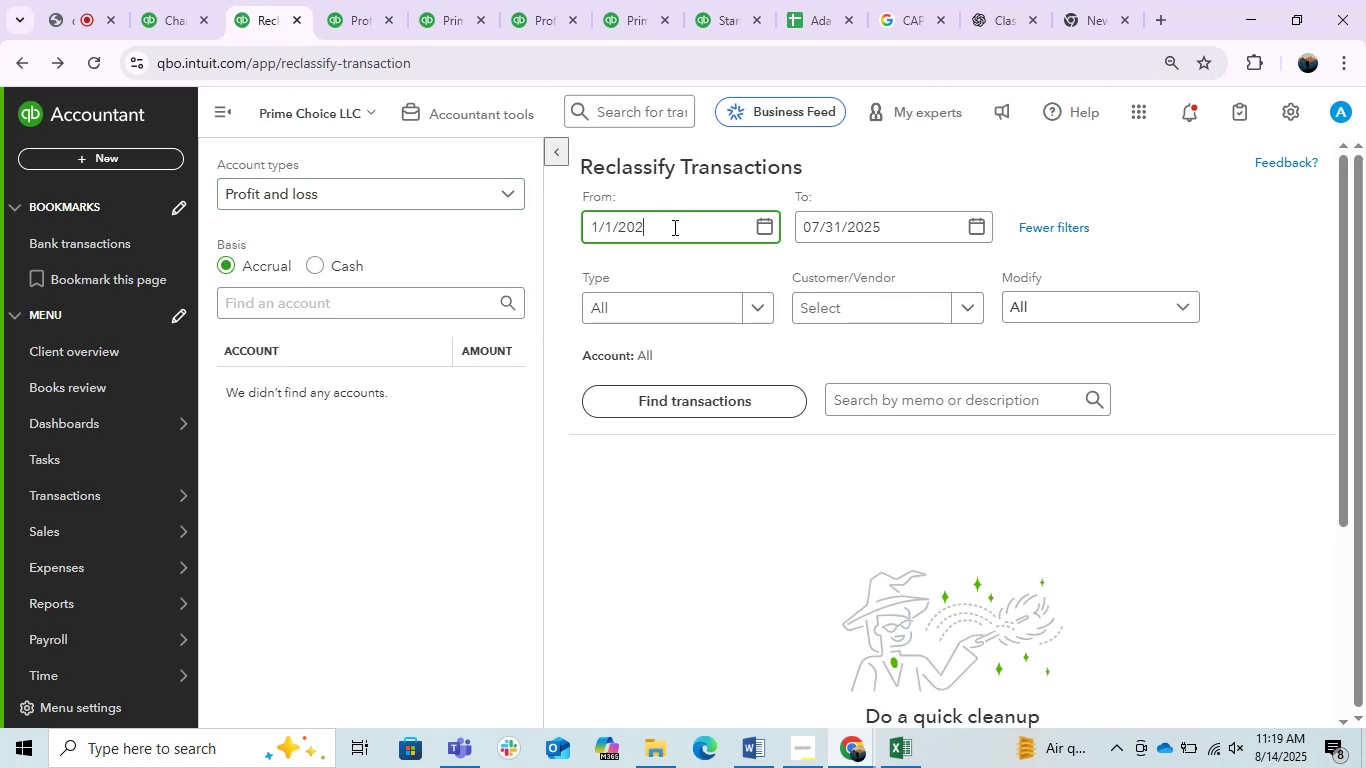 
key(Numpad4)
 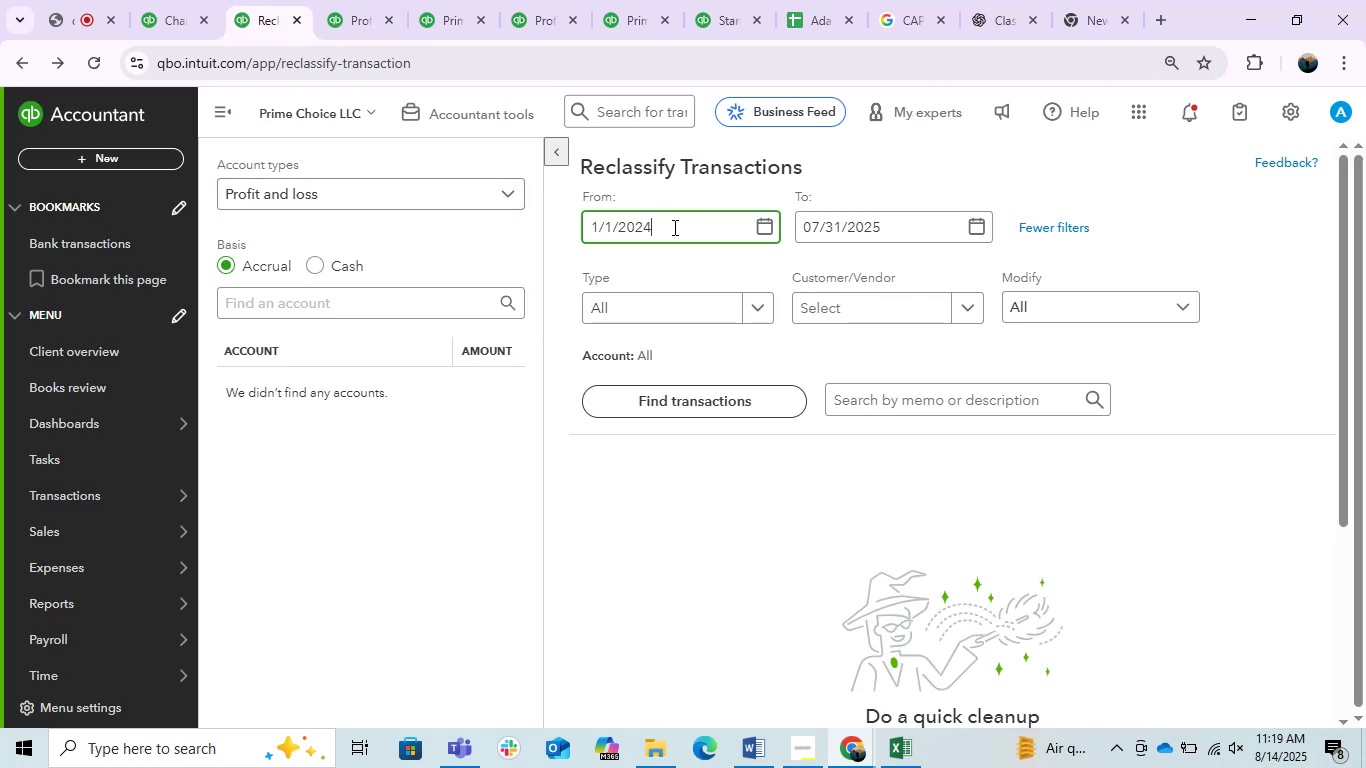 
key(Tab)
 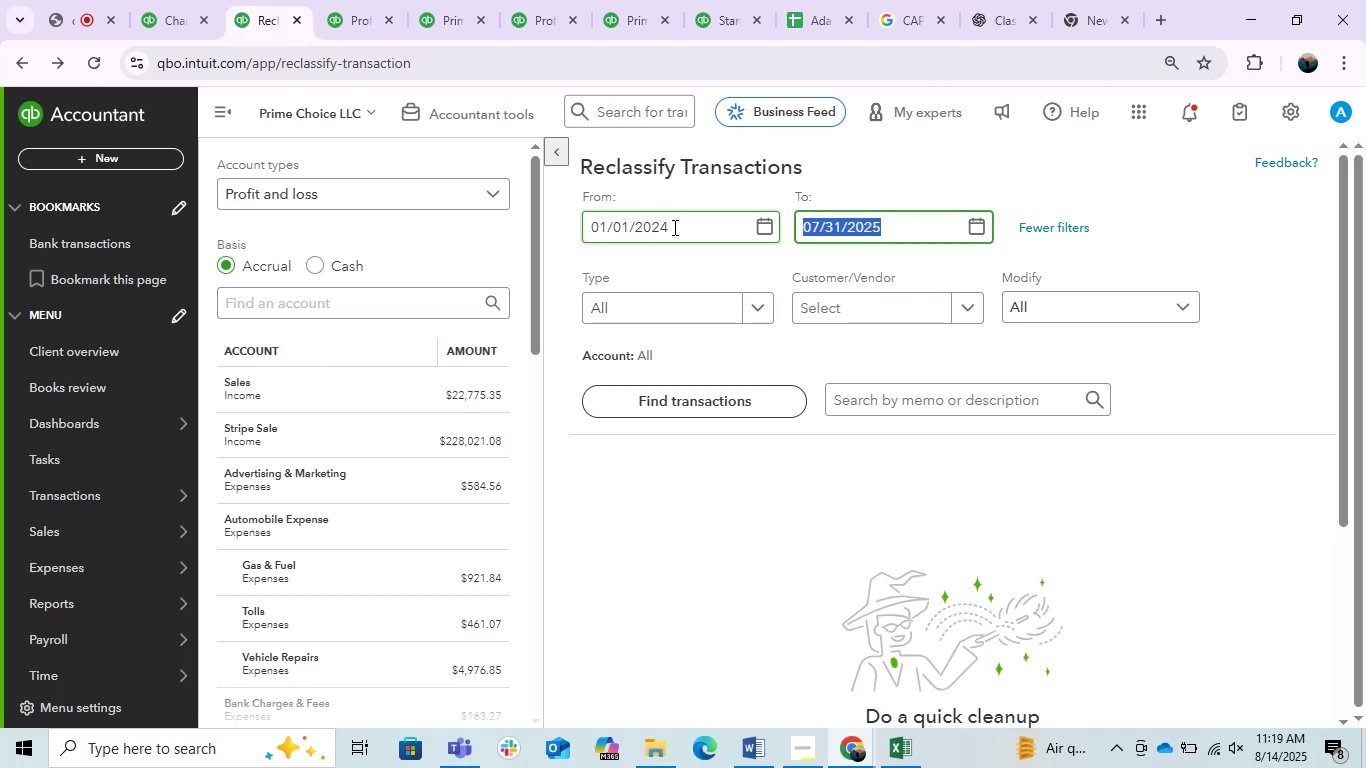 
key(Numpad1)
 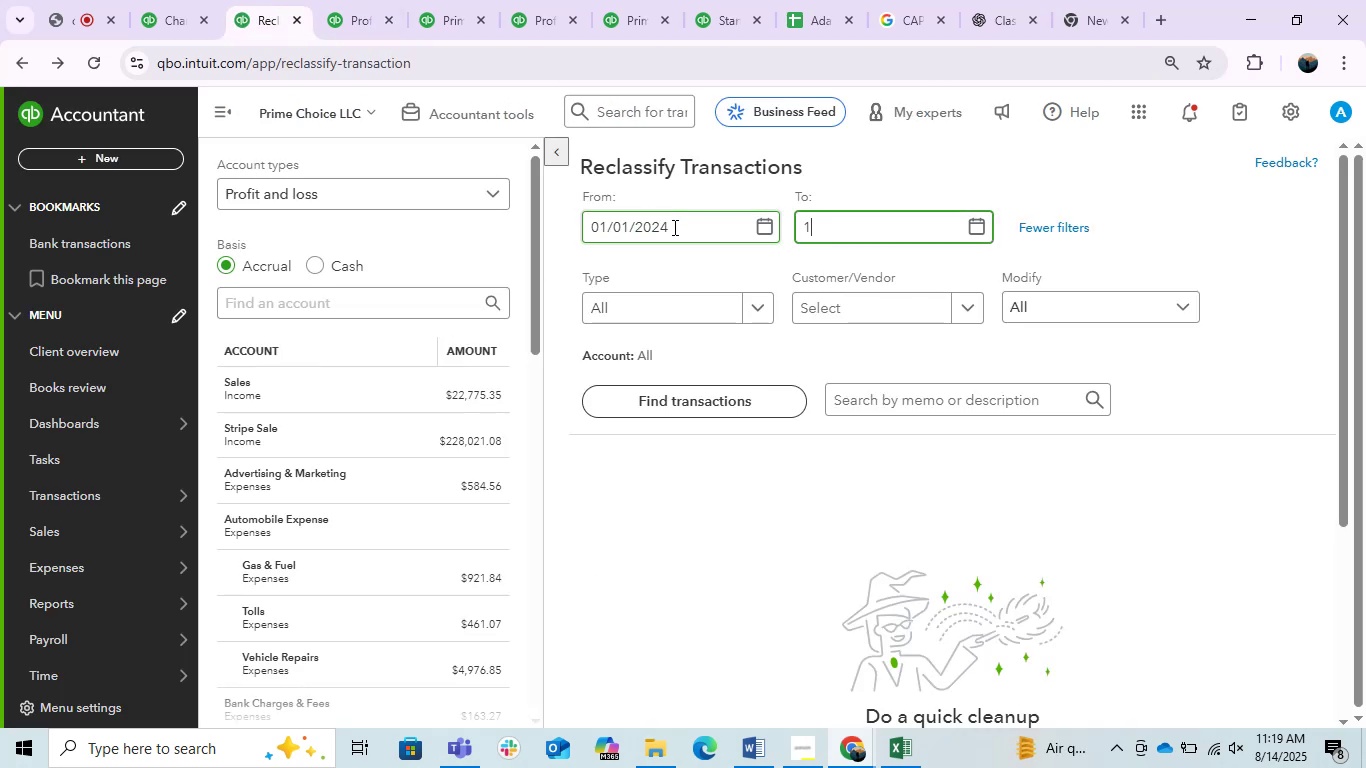 
key(Numpad2)
 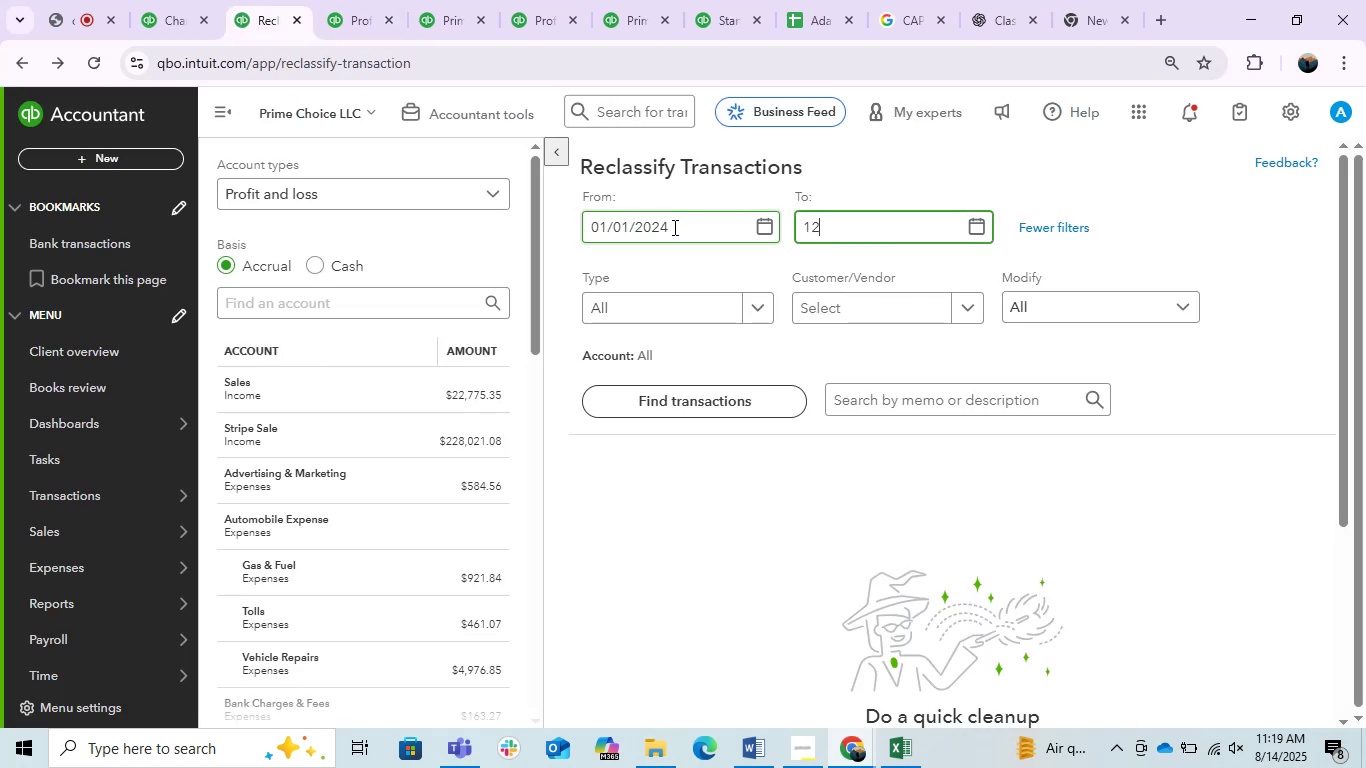 
key(NumpadDivide)
 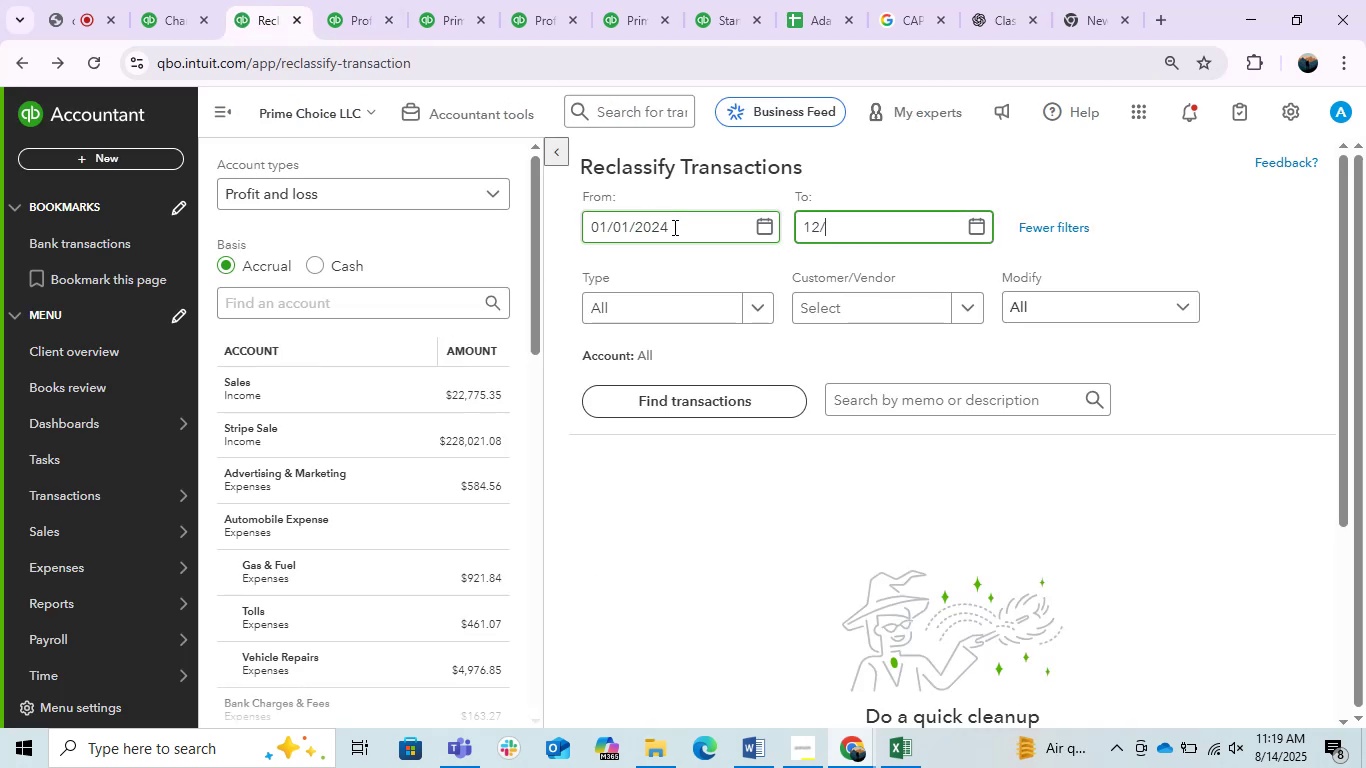 
key(Numpad3)
 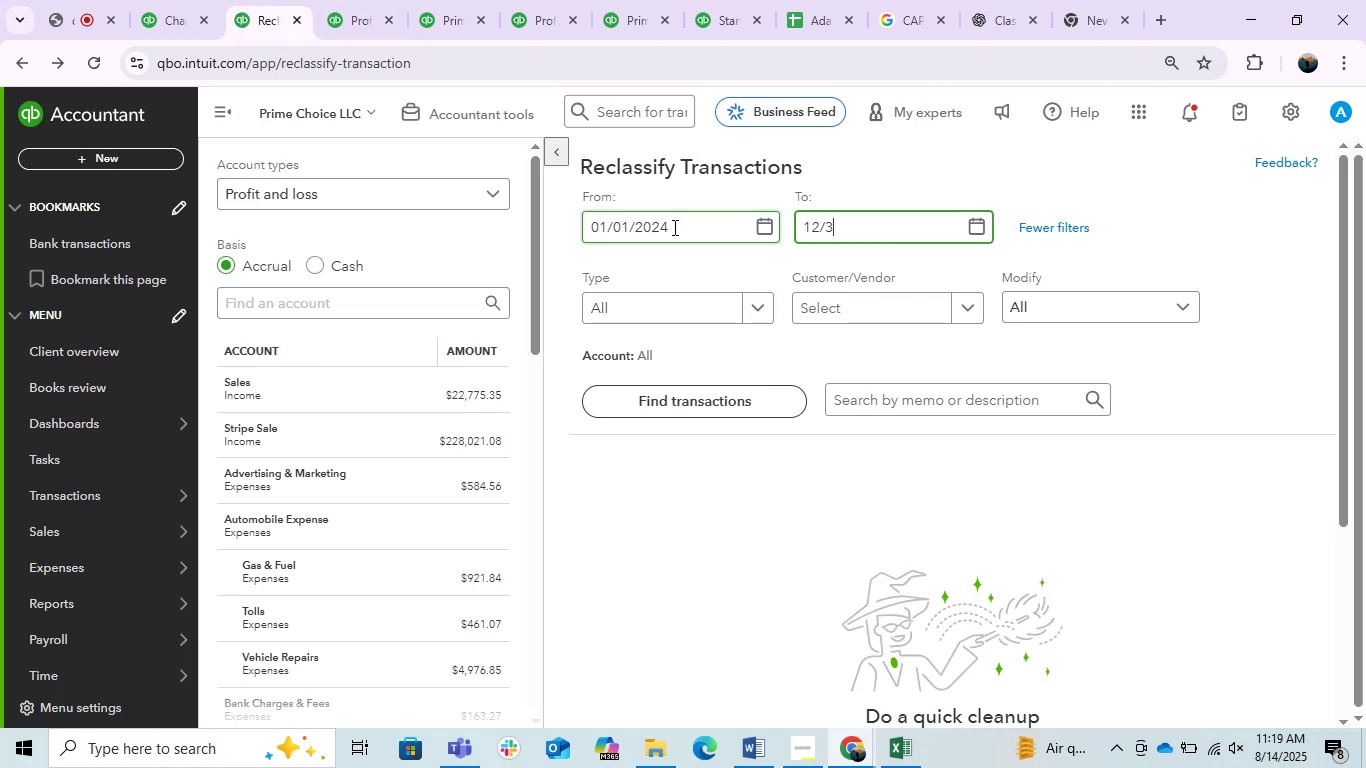 
key(Numpad1)
 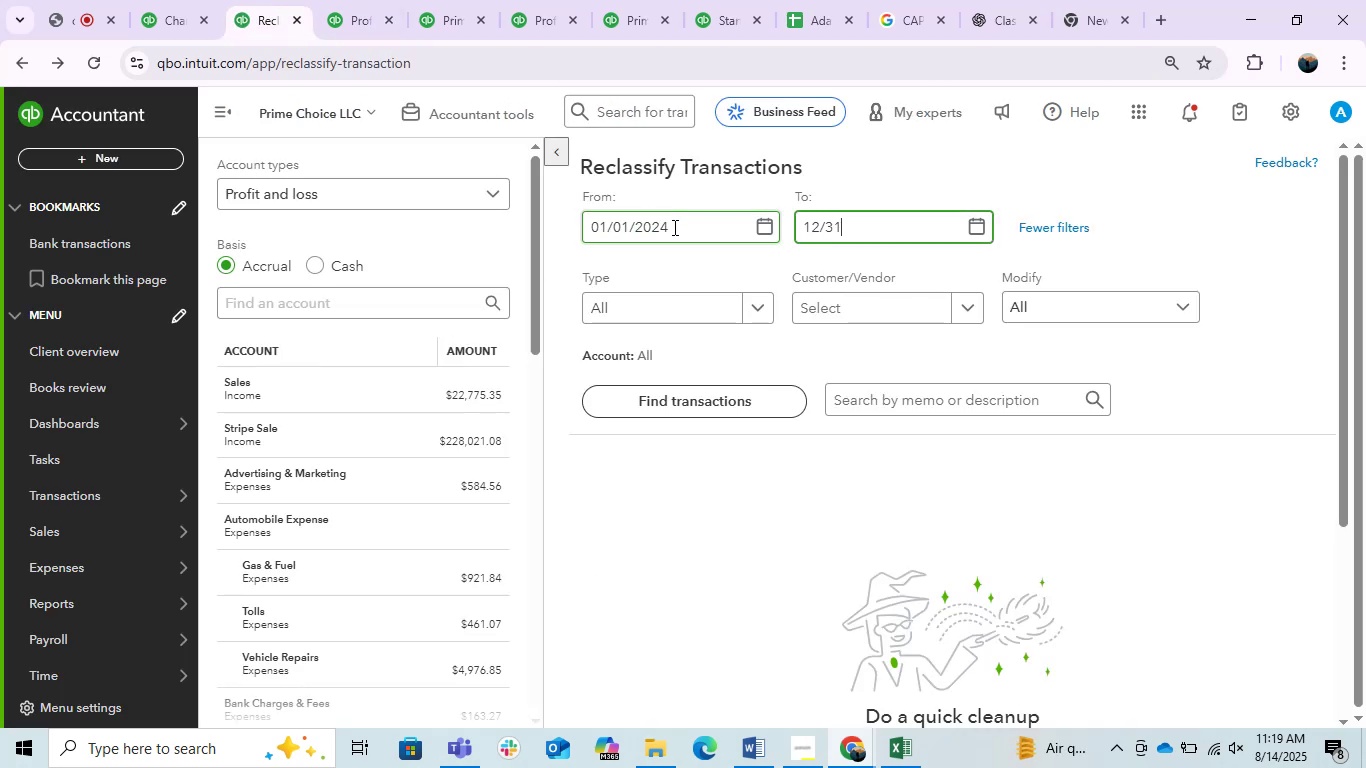 
key(NumpadDivide)
 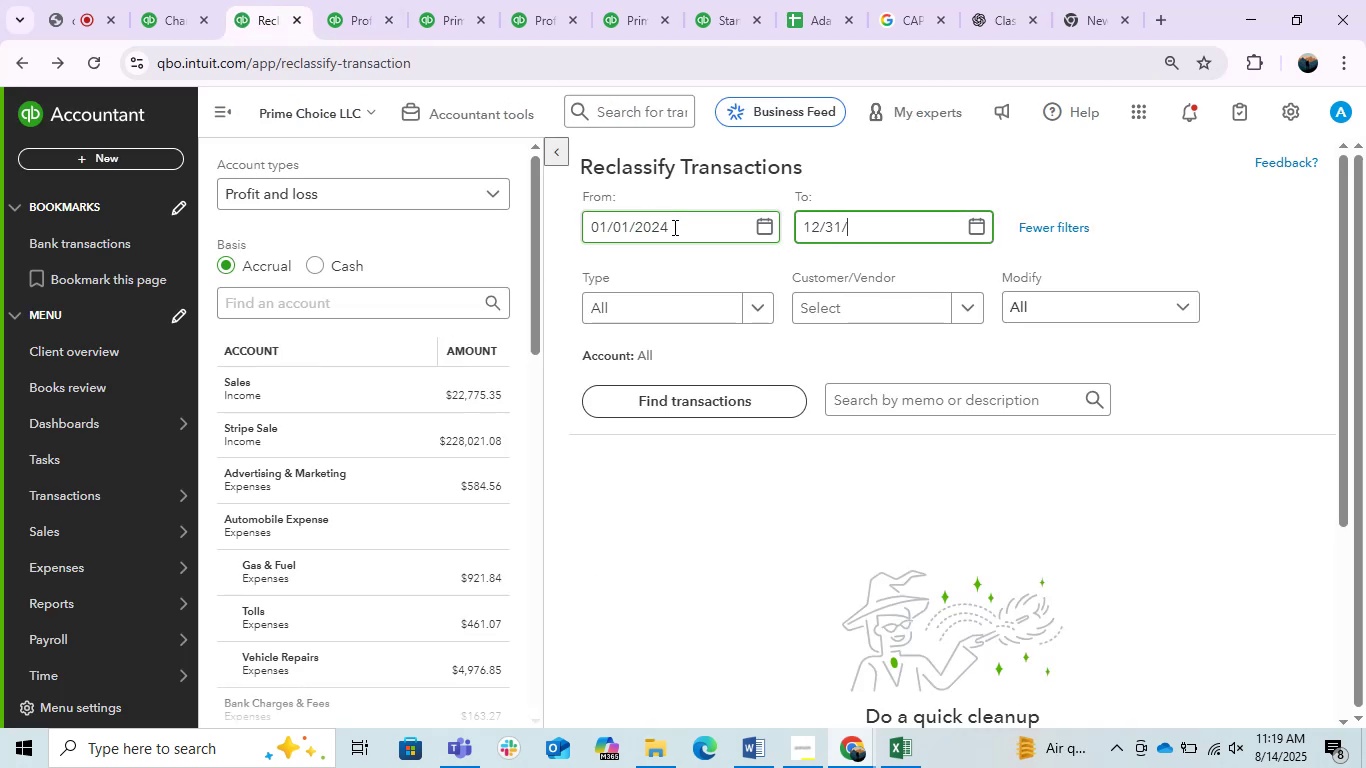 
key(Numpad2)
 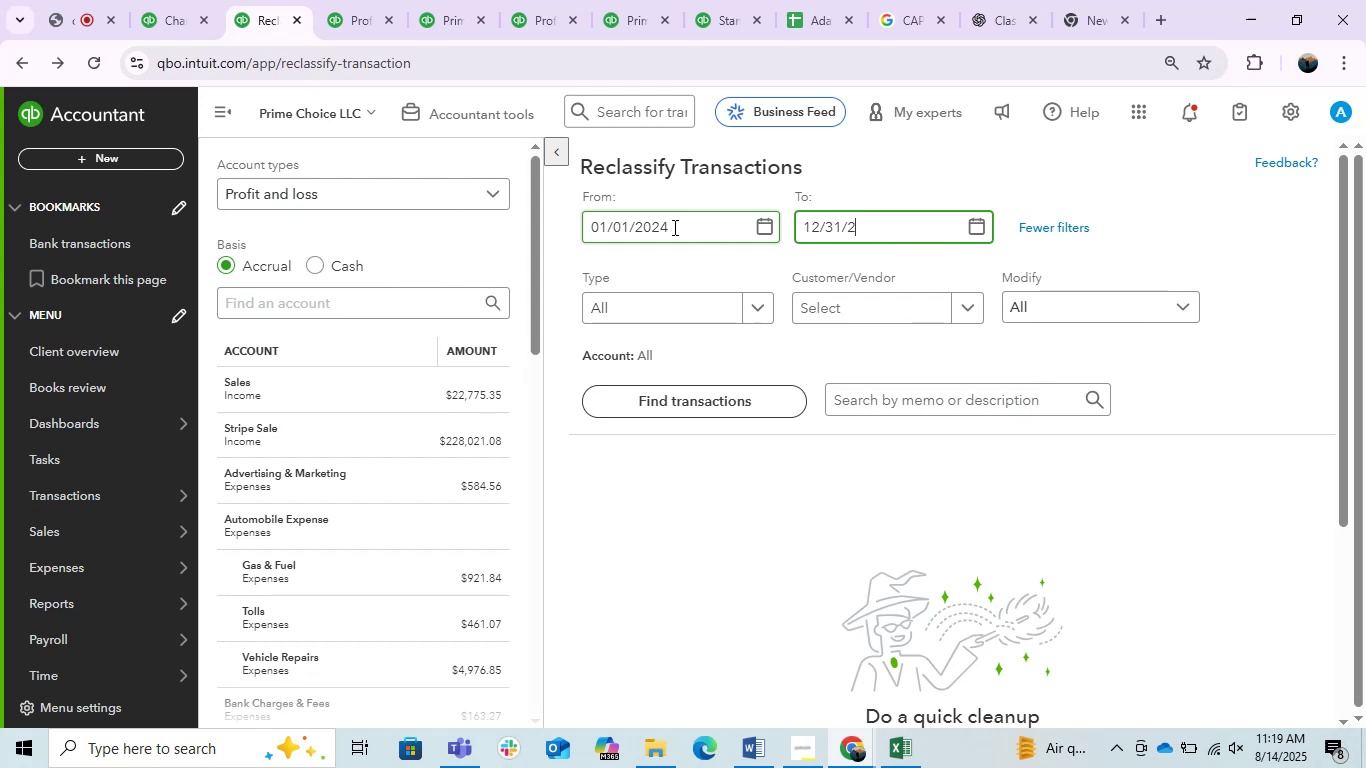 
key(Numpad4)
 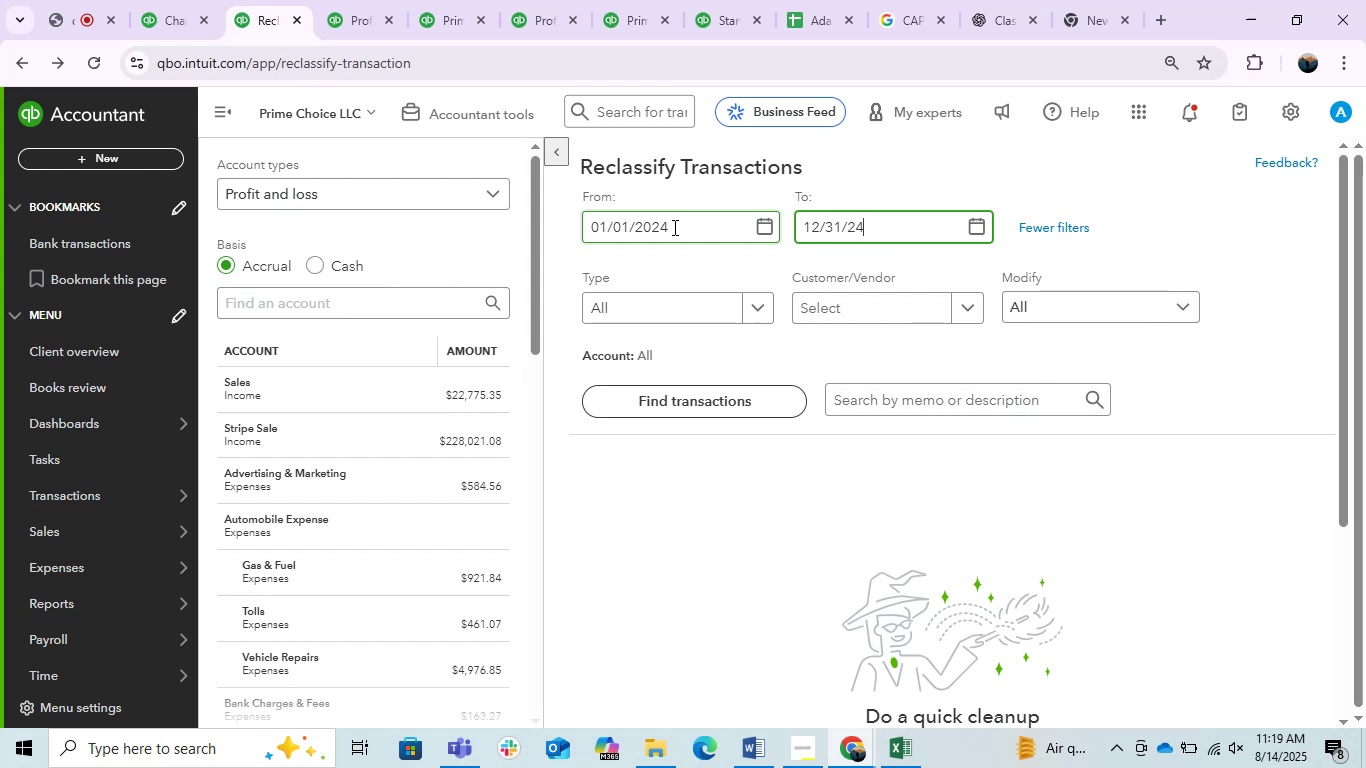 
key(Tab)
 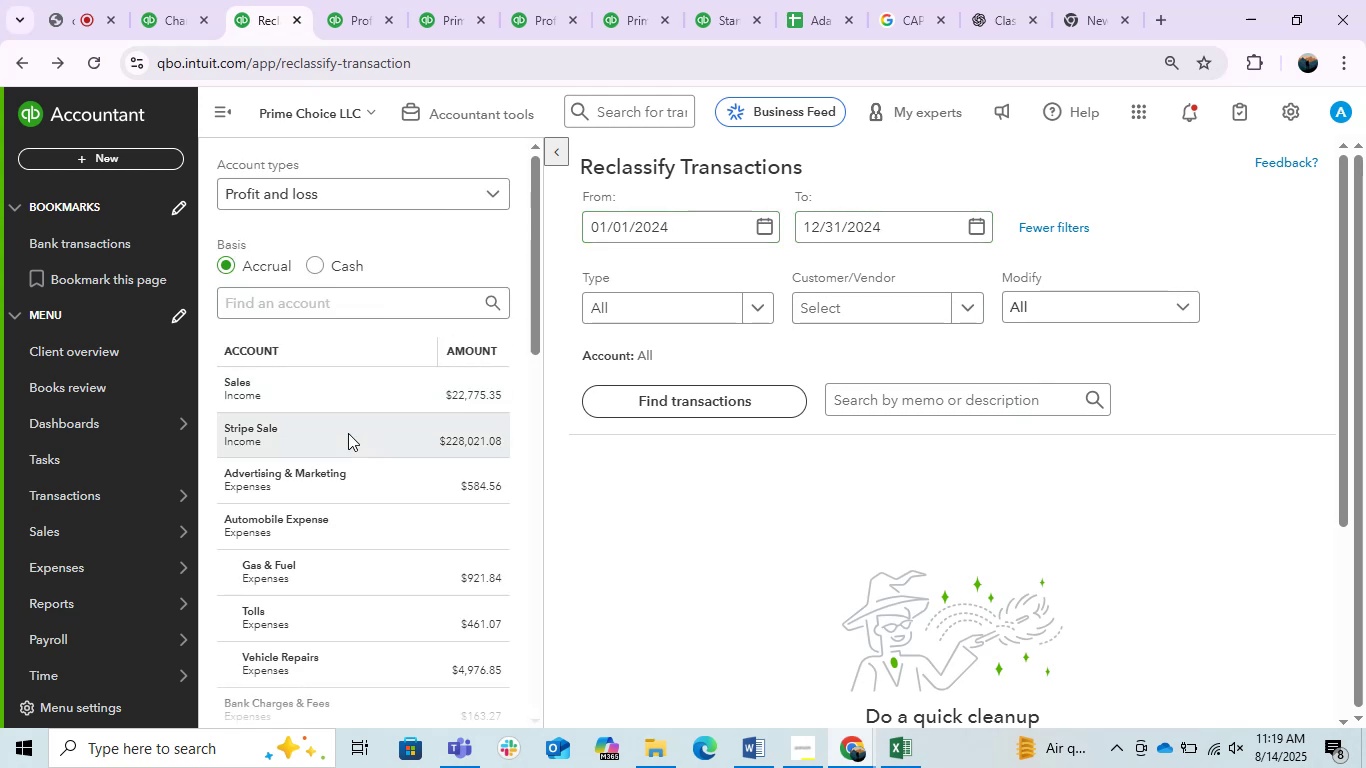 
scroll: coordinate [408, 540], scroll_direction: down, amount: 1.0
 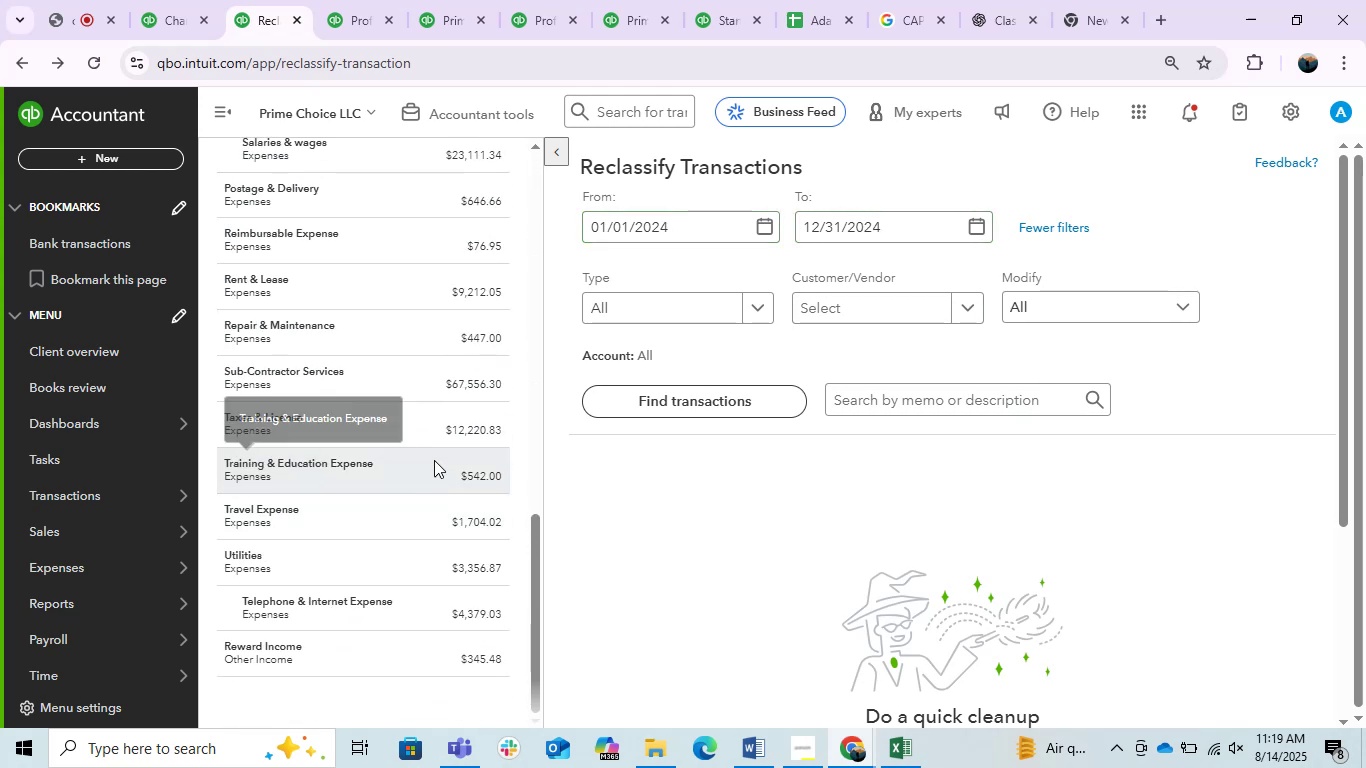 
left_click([435, 427])
 